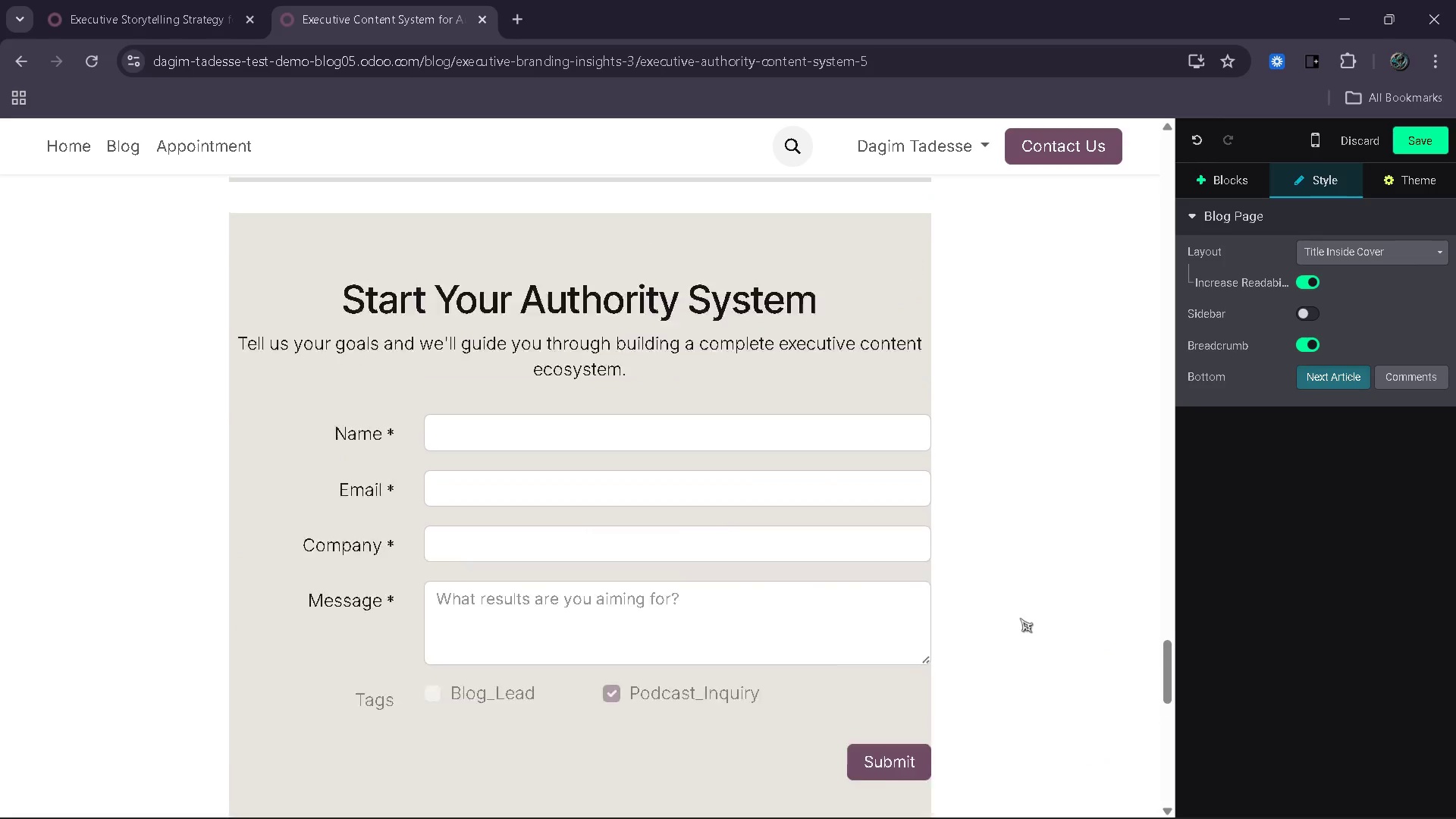 
left_click([1422, 140])
 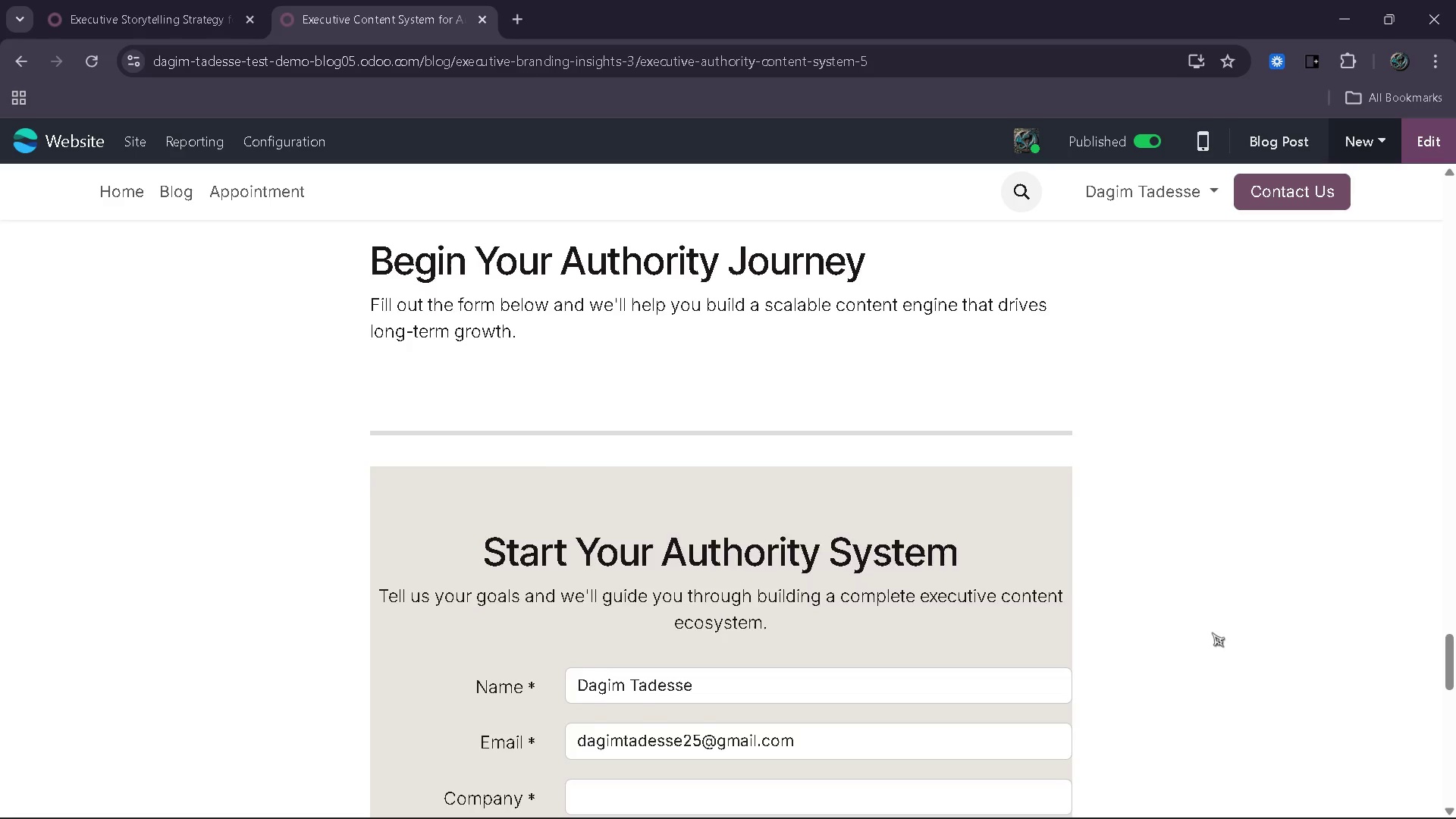 
wait(5.86)
 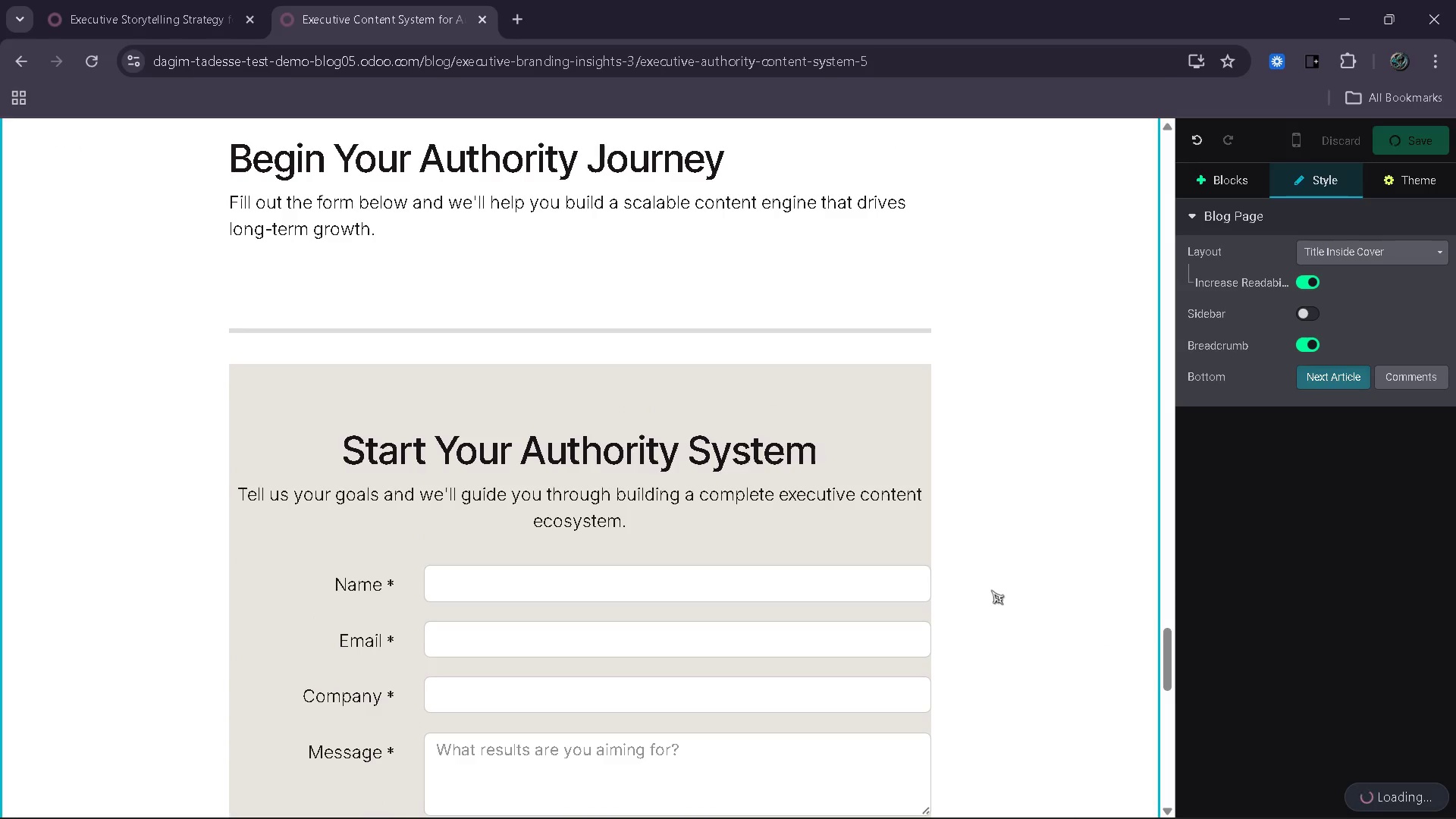 
left_click([621, 380])
 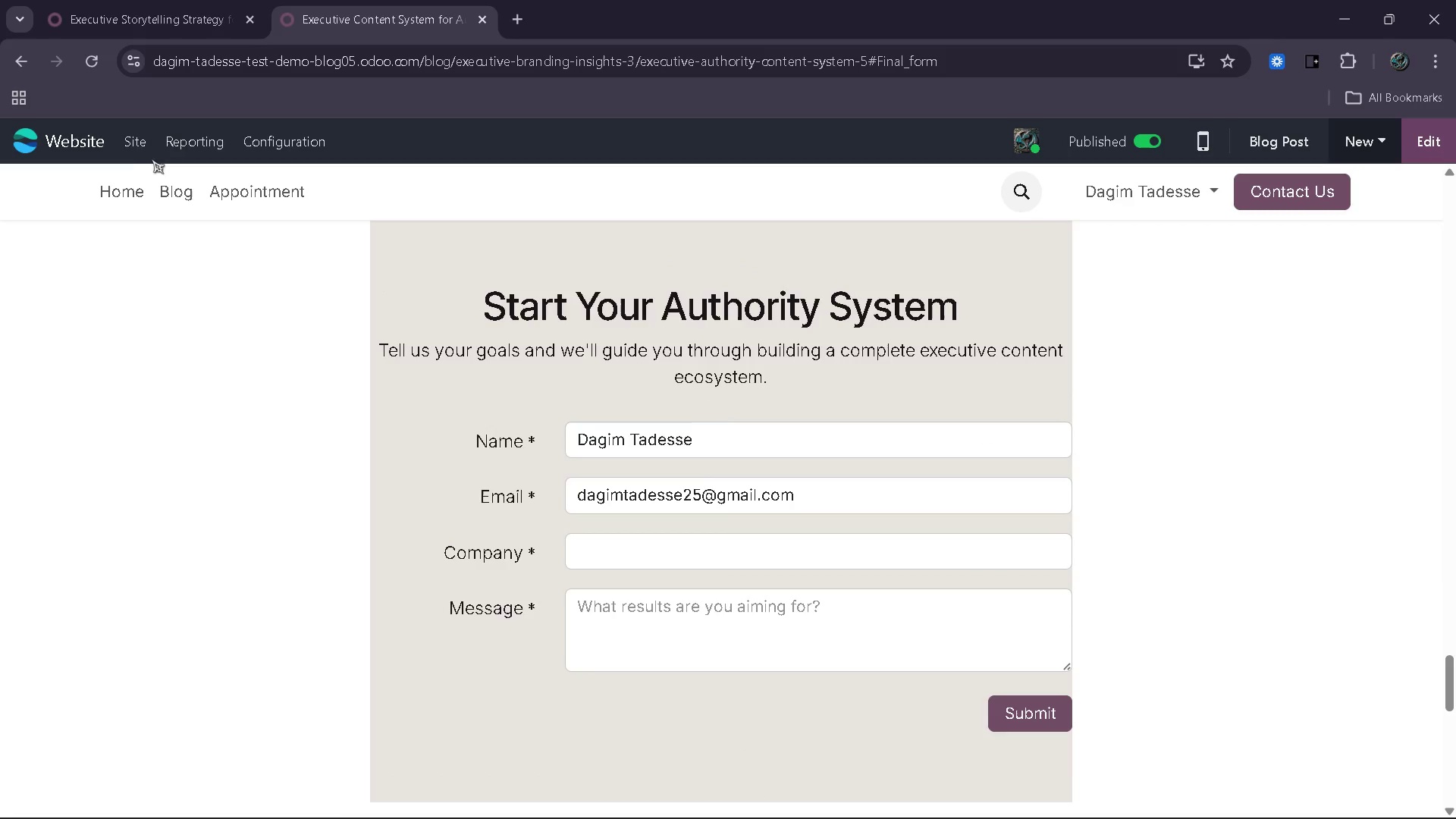 
left_click([7, 52])
 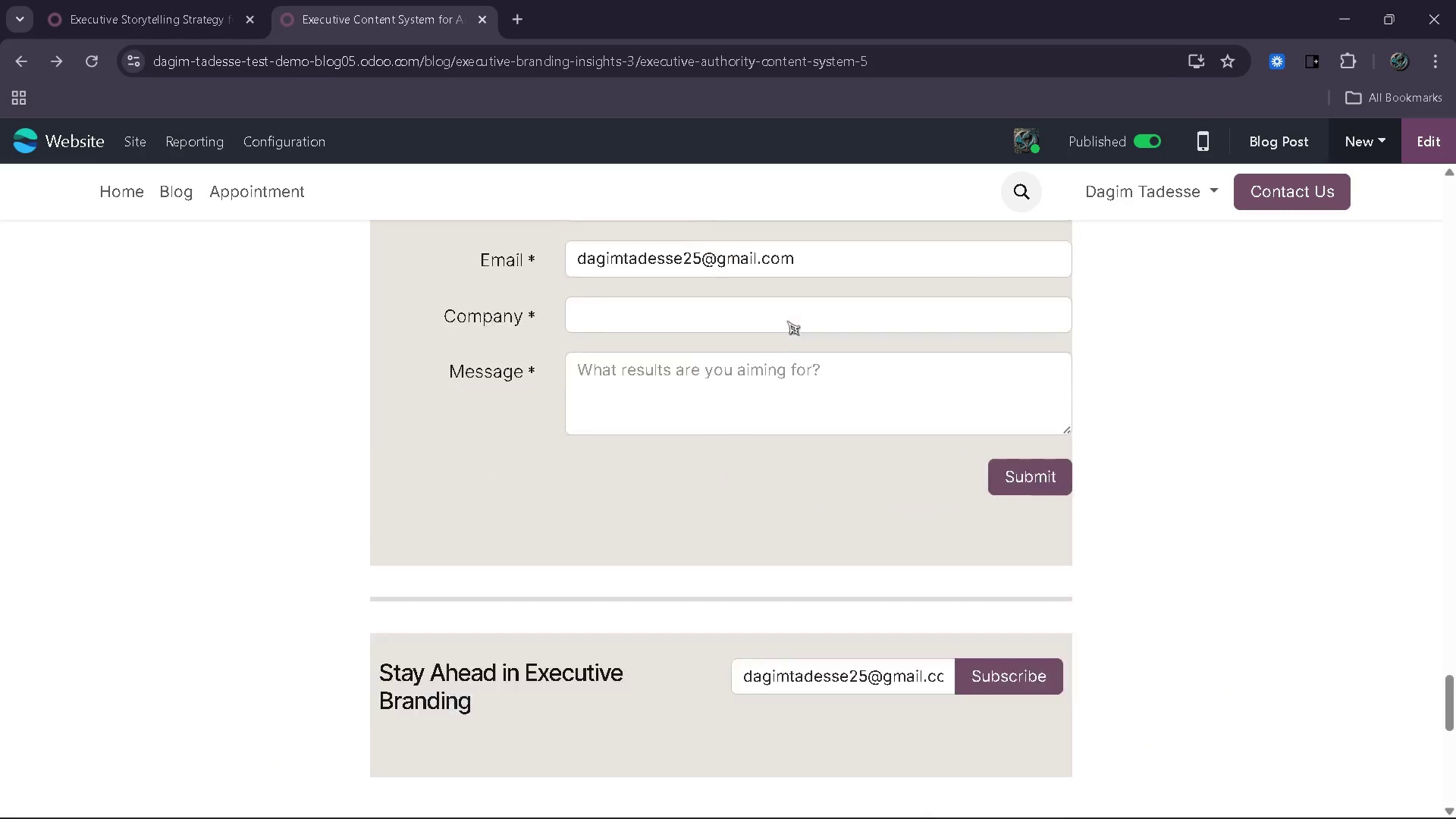 
left_click([1436, 143])
 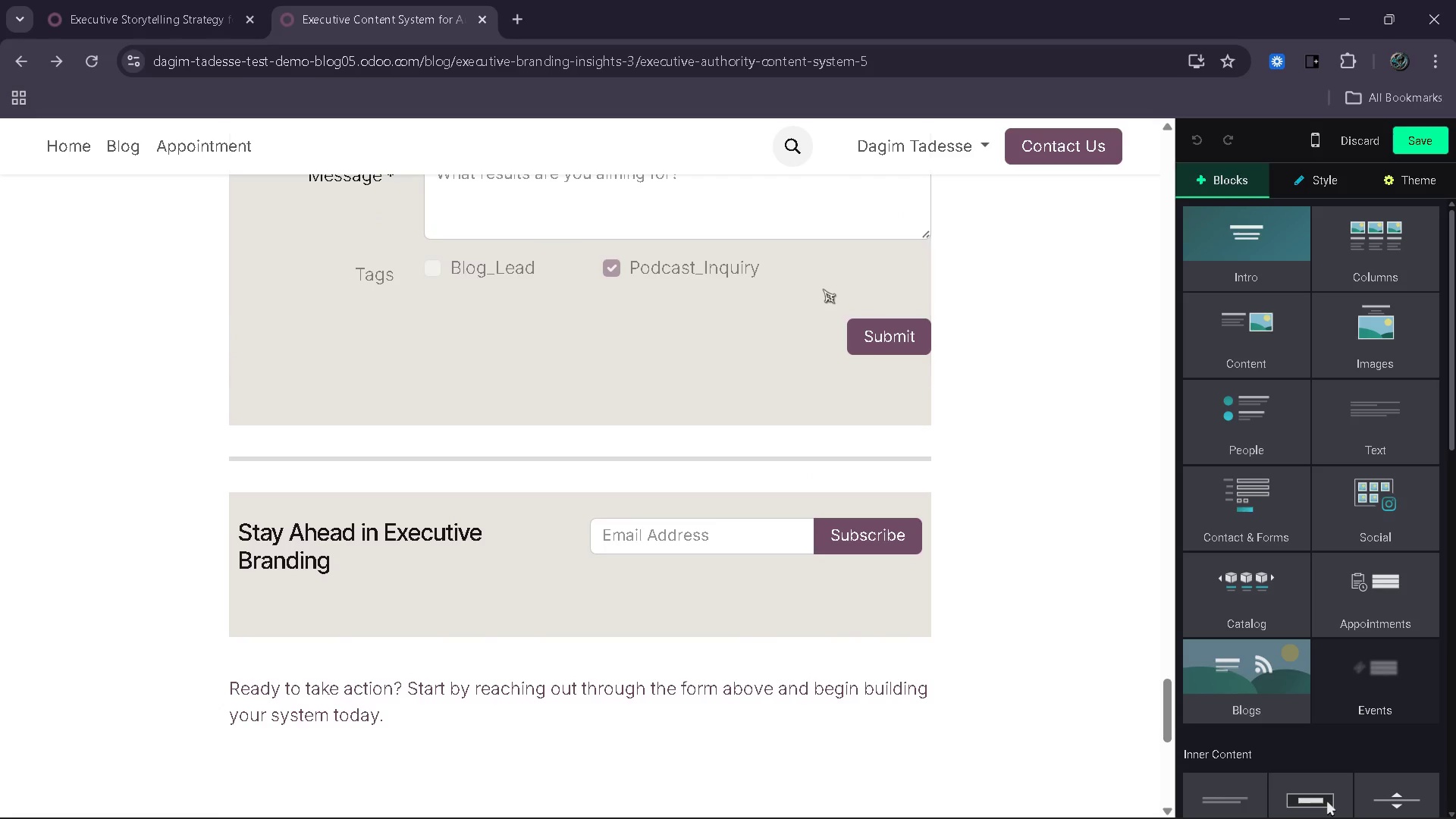 
left_click([794, 412])
 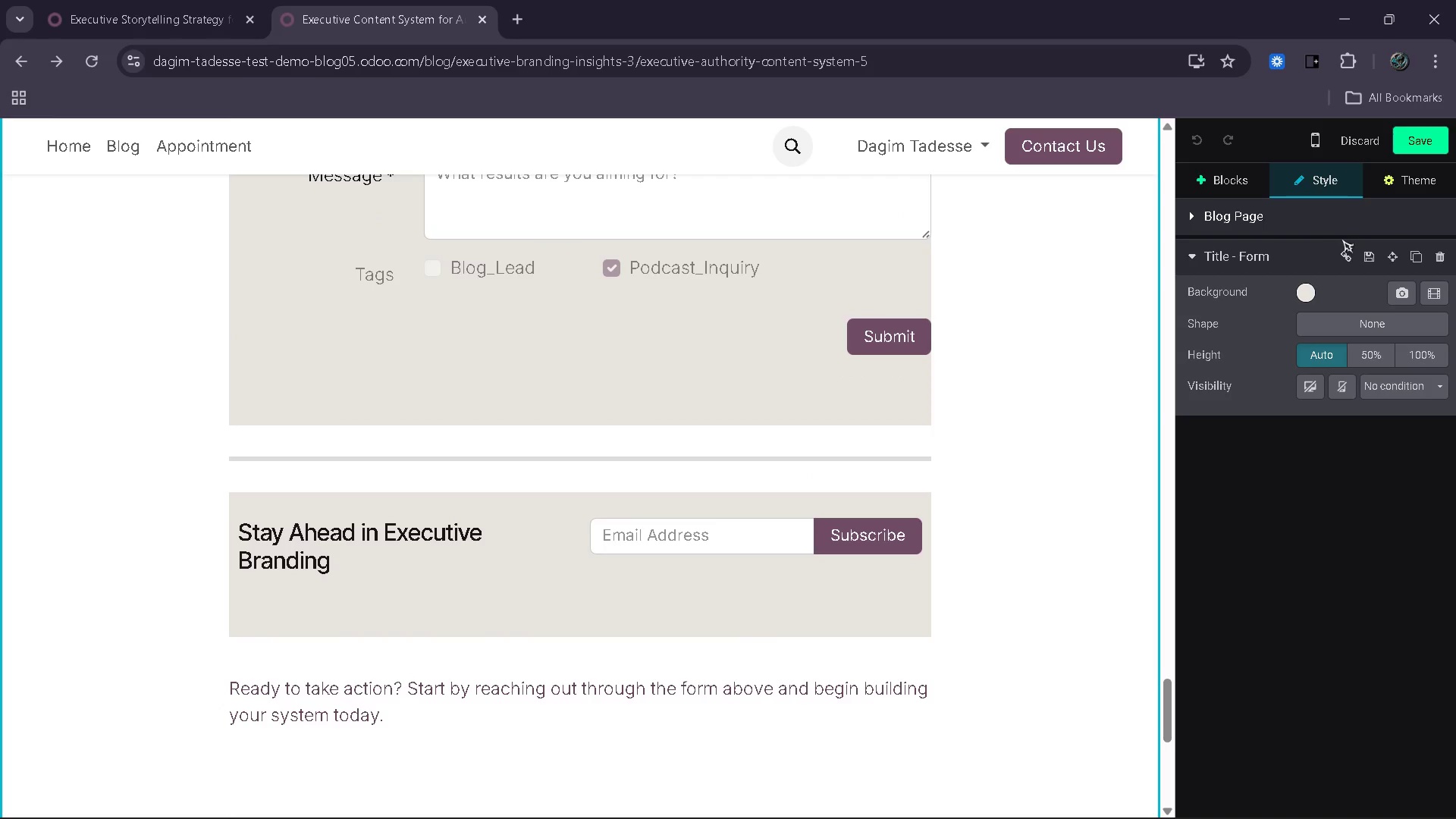 
left_click([1344, 249])
 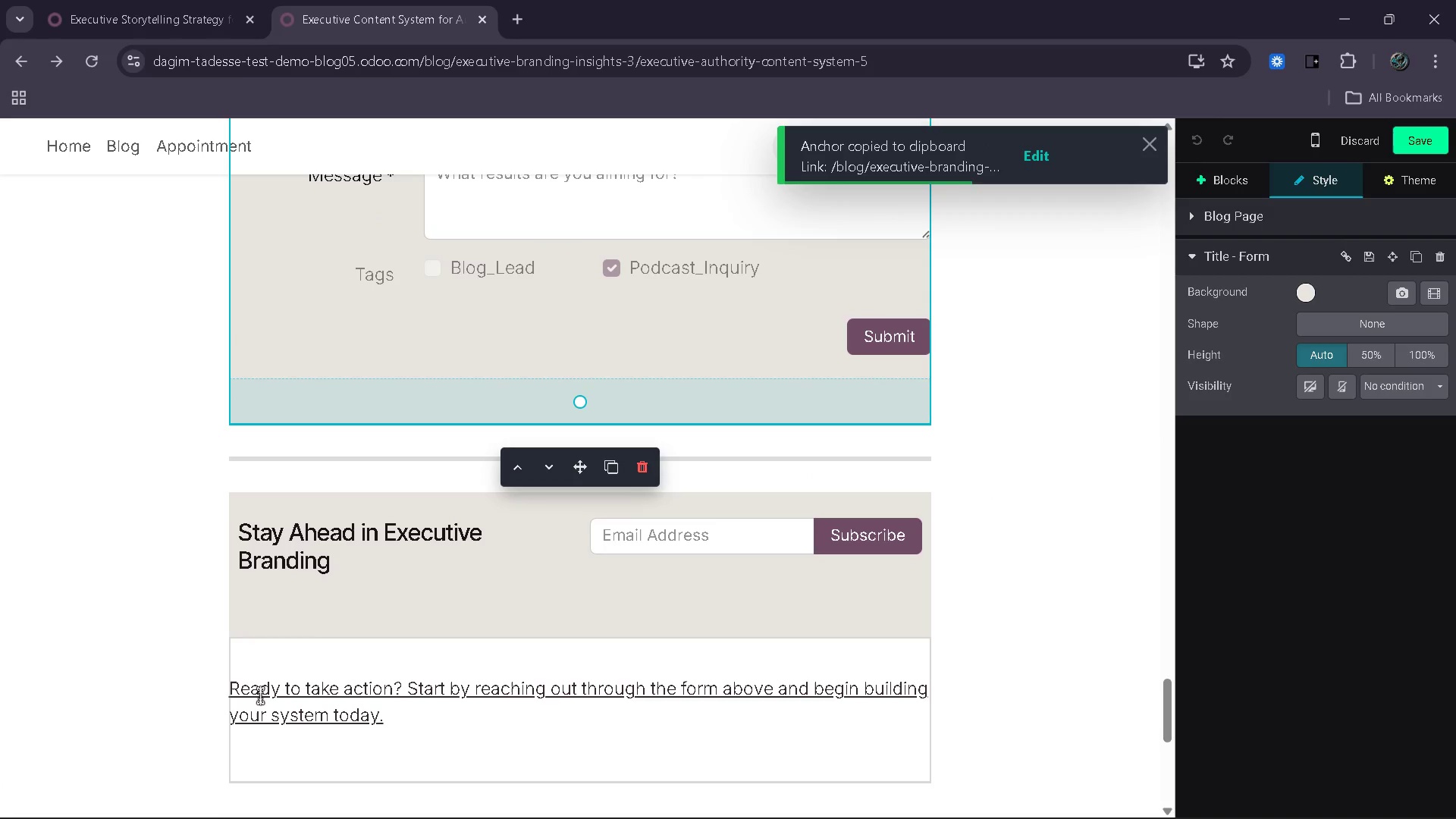 
left_click_drag(start_coordinate=[231, 689], to_coordinate=[620, 632])
 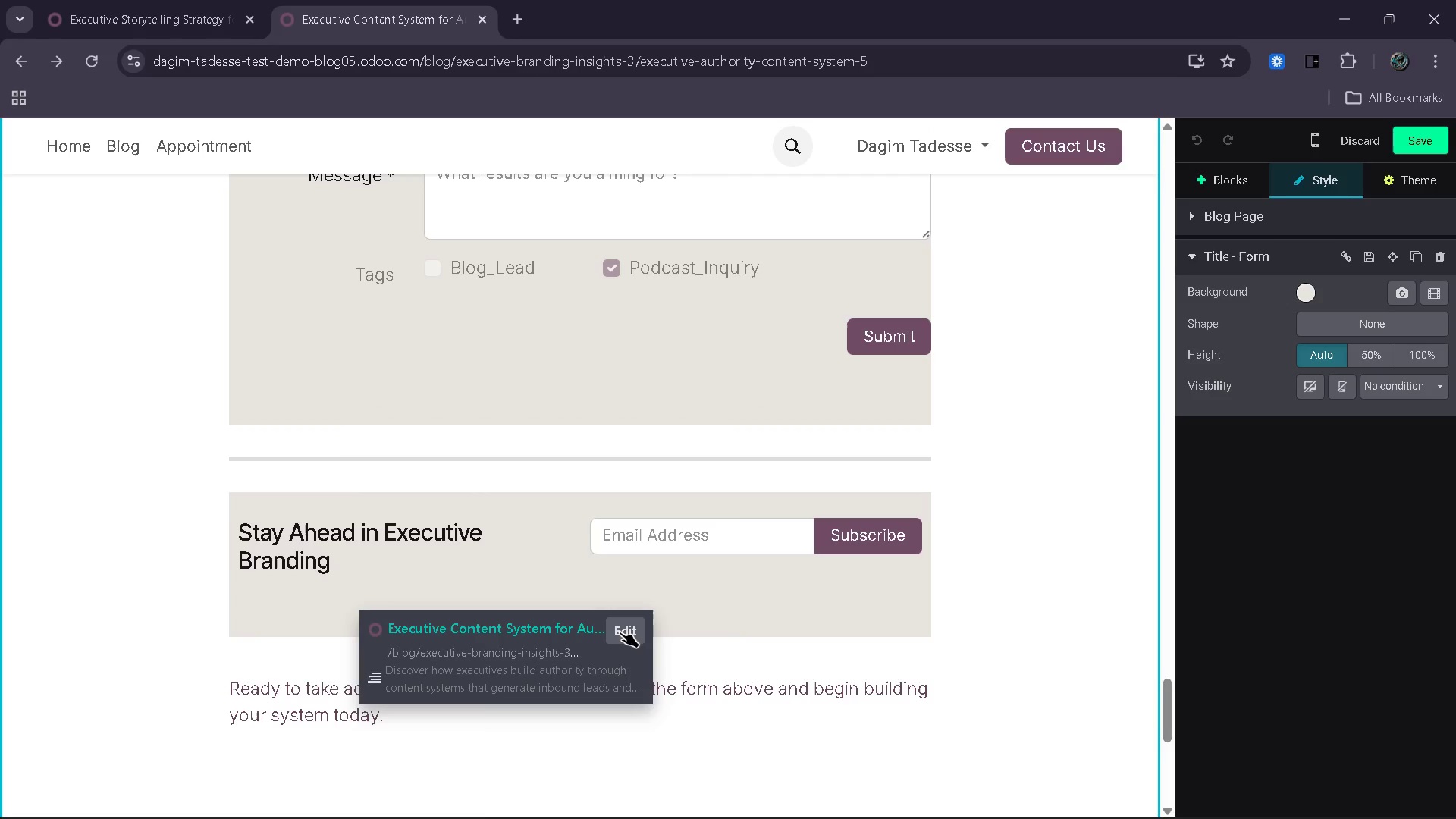 
left_click([620, 632])
 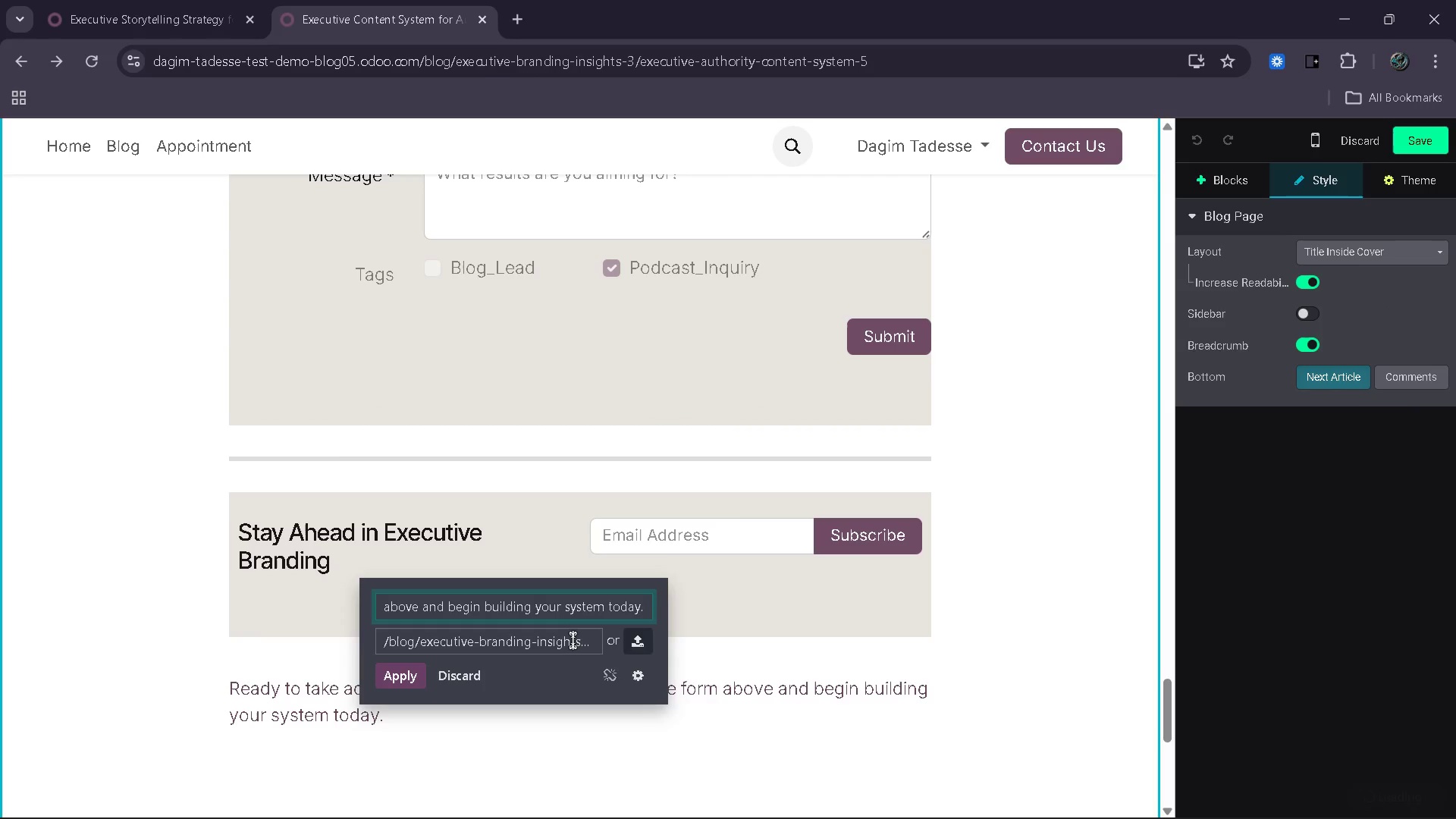 
left_click([573, 640])
 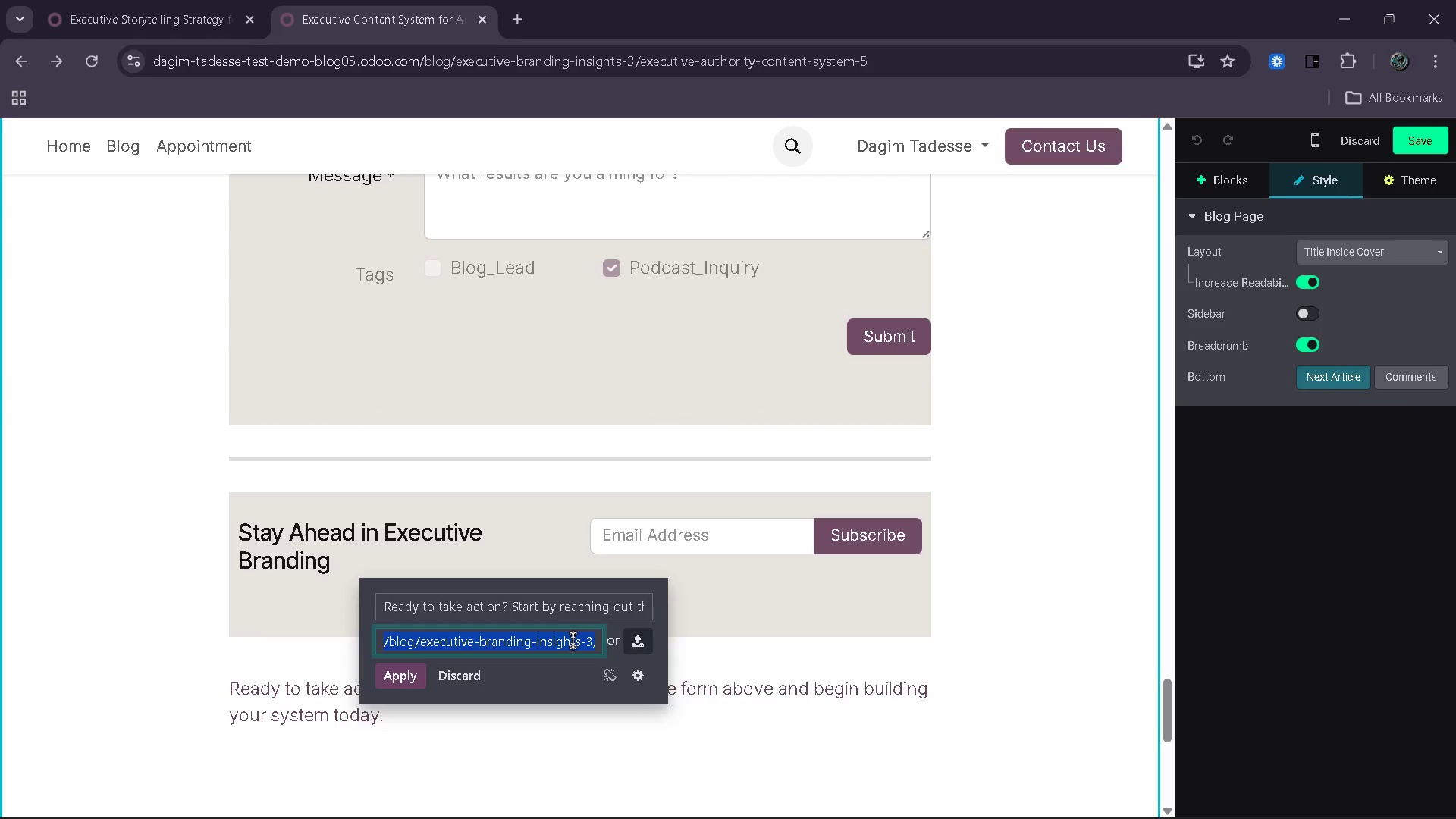 
key(Control+V)
 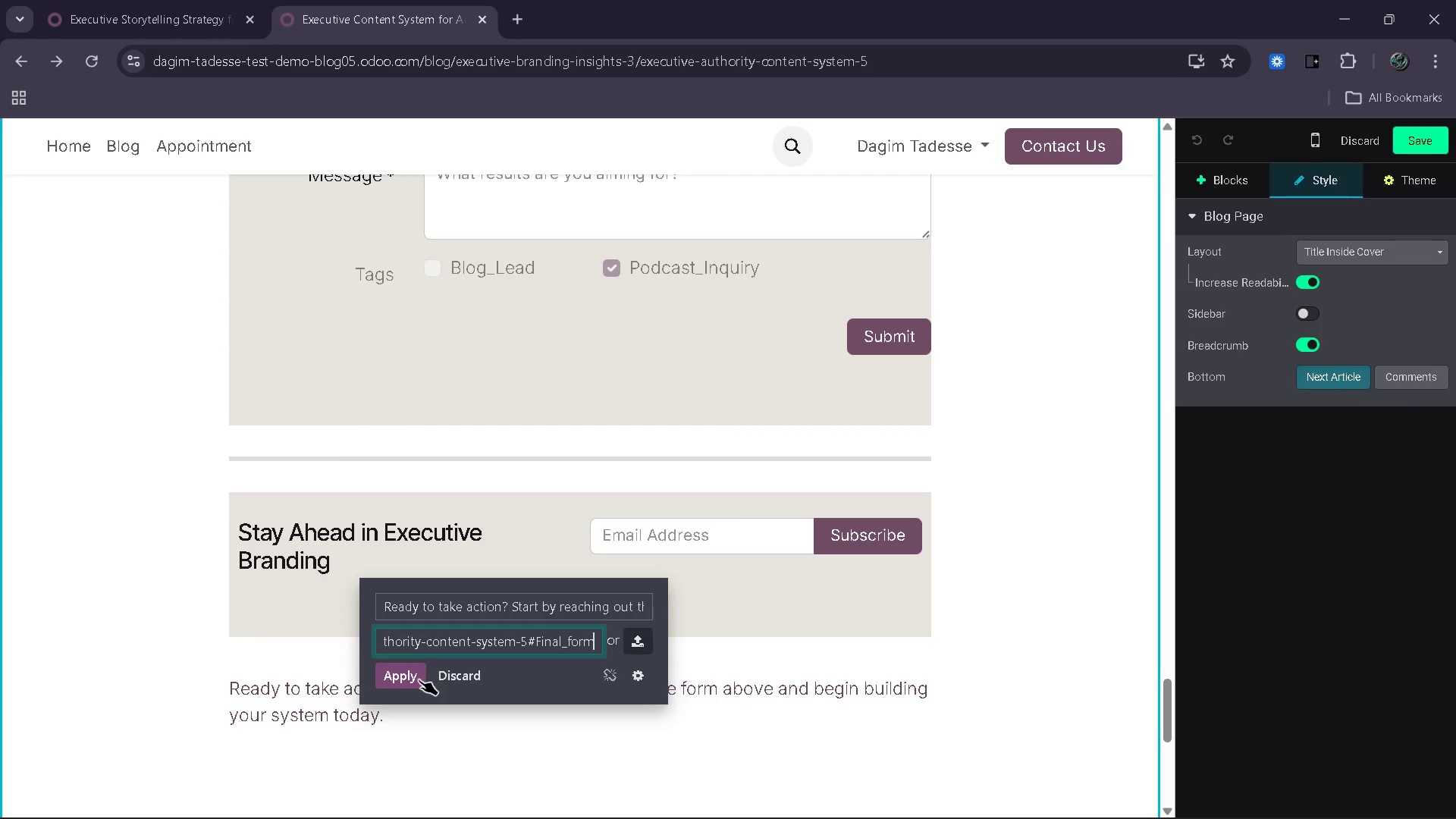 
left_click([407, 679])
 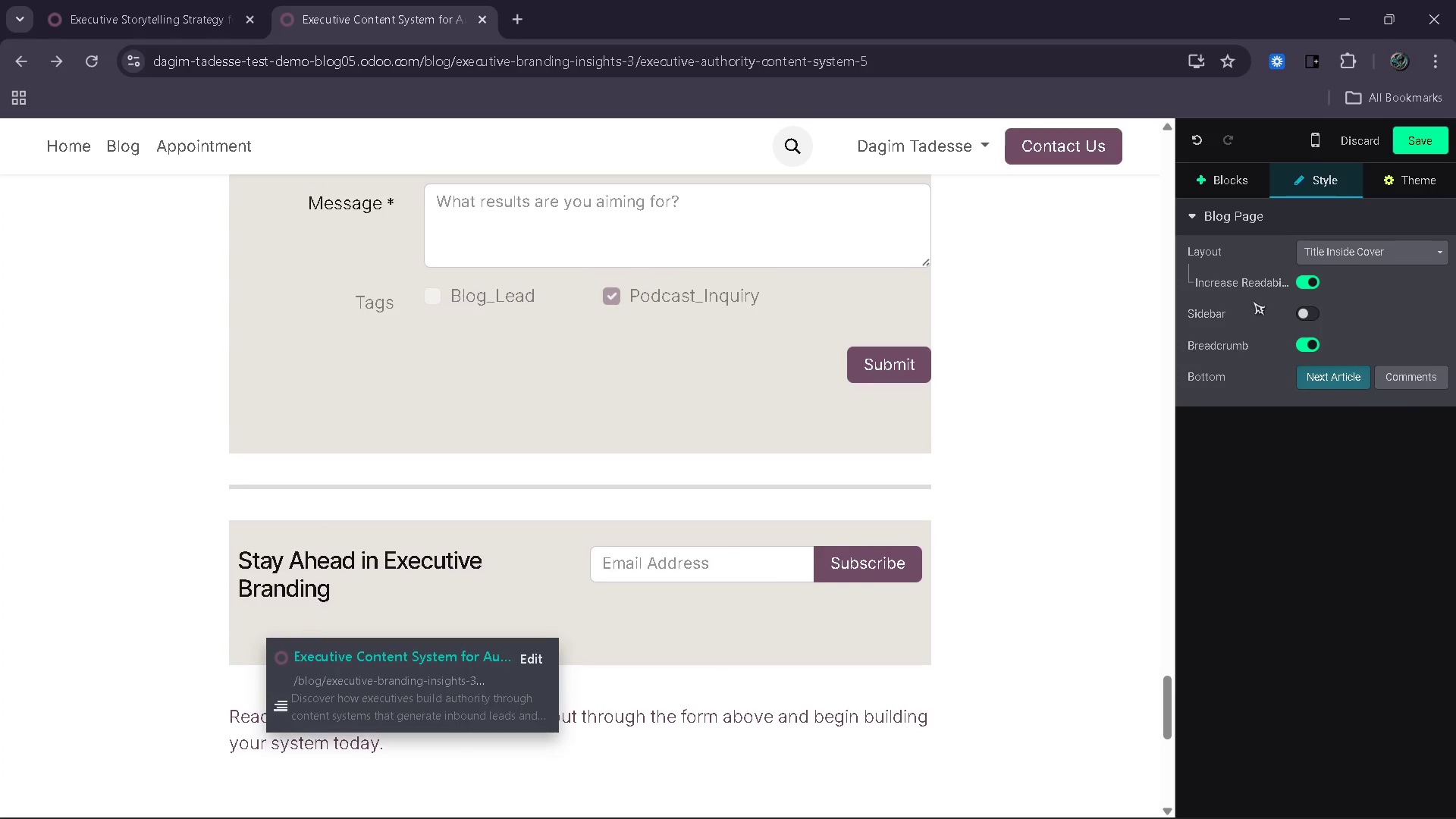 
left_click([1433, 143])
 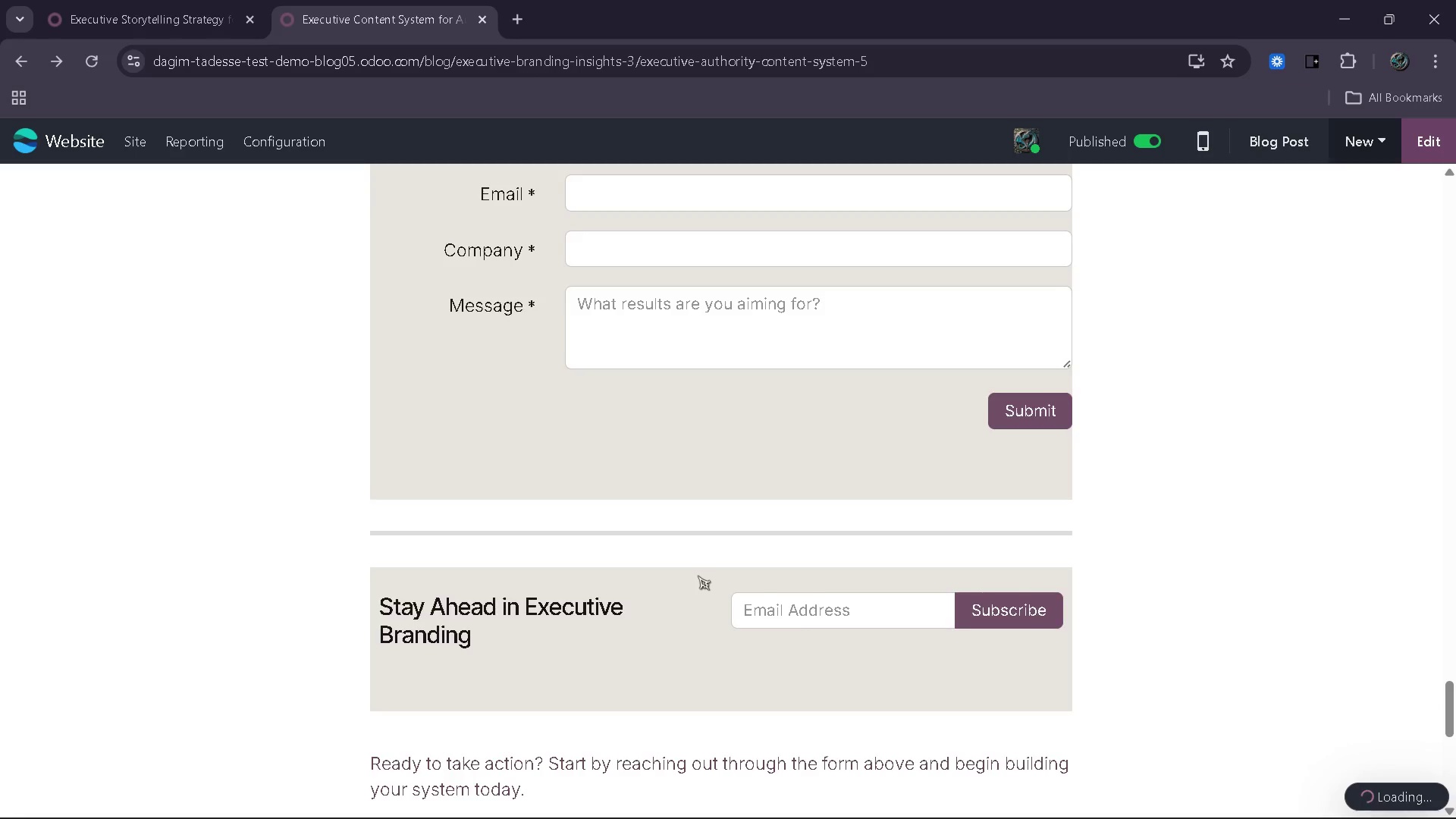 
left_click_drag(start_coordinate=[630, 608], to_coordinate=[639, 603])
 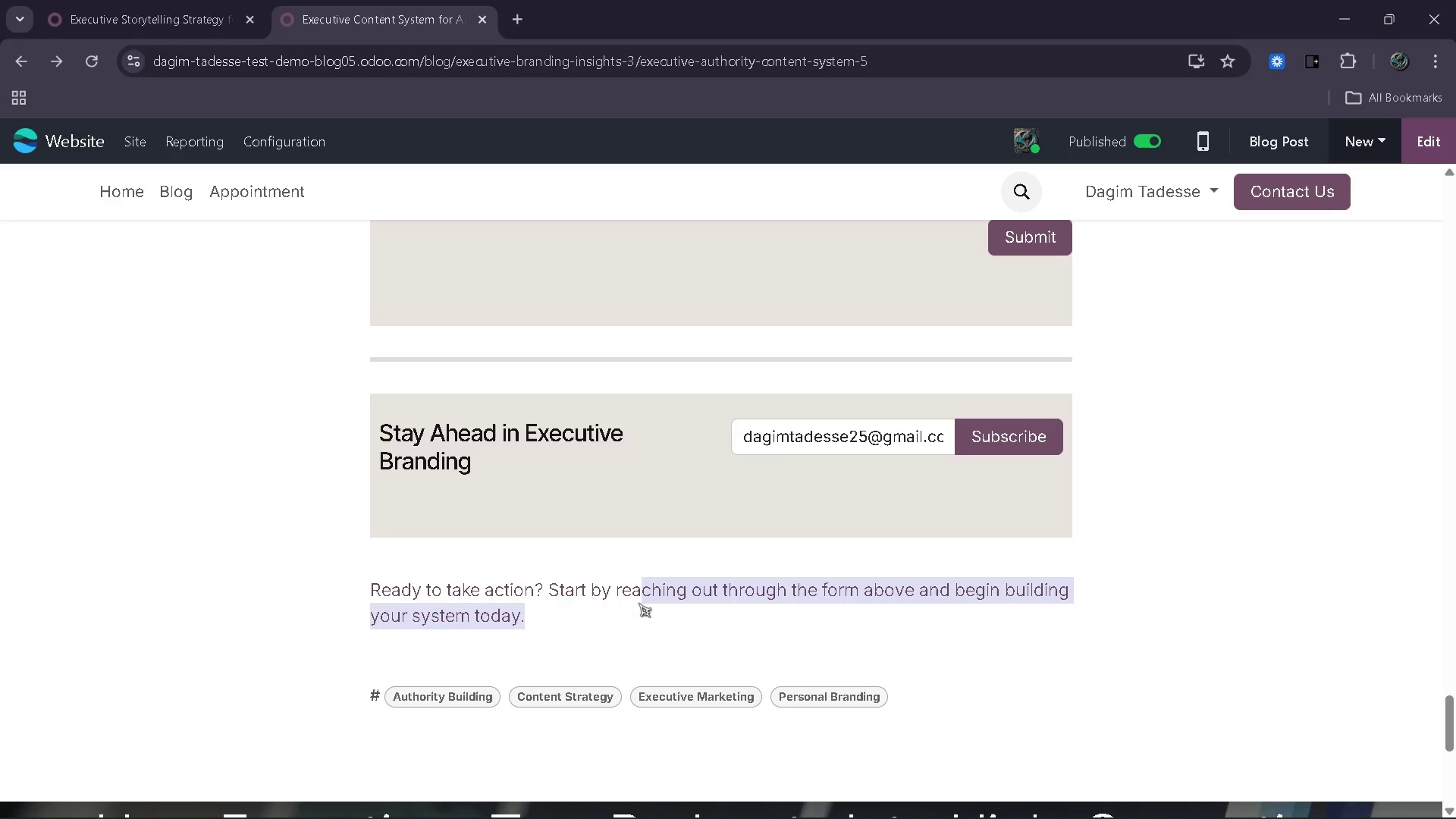 
left_click([639, 603])
 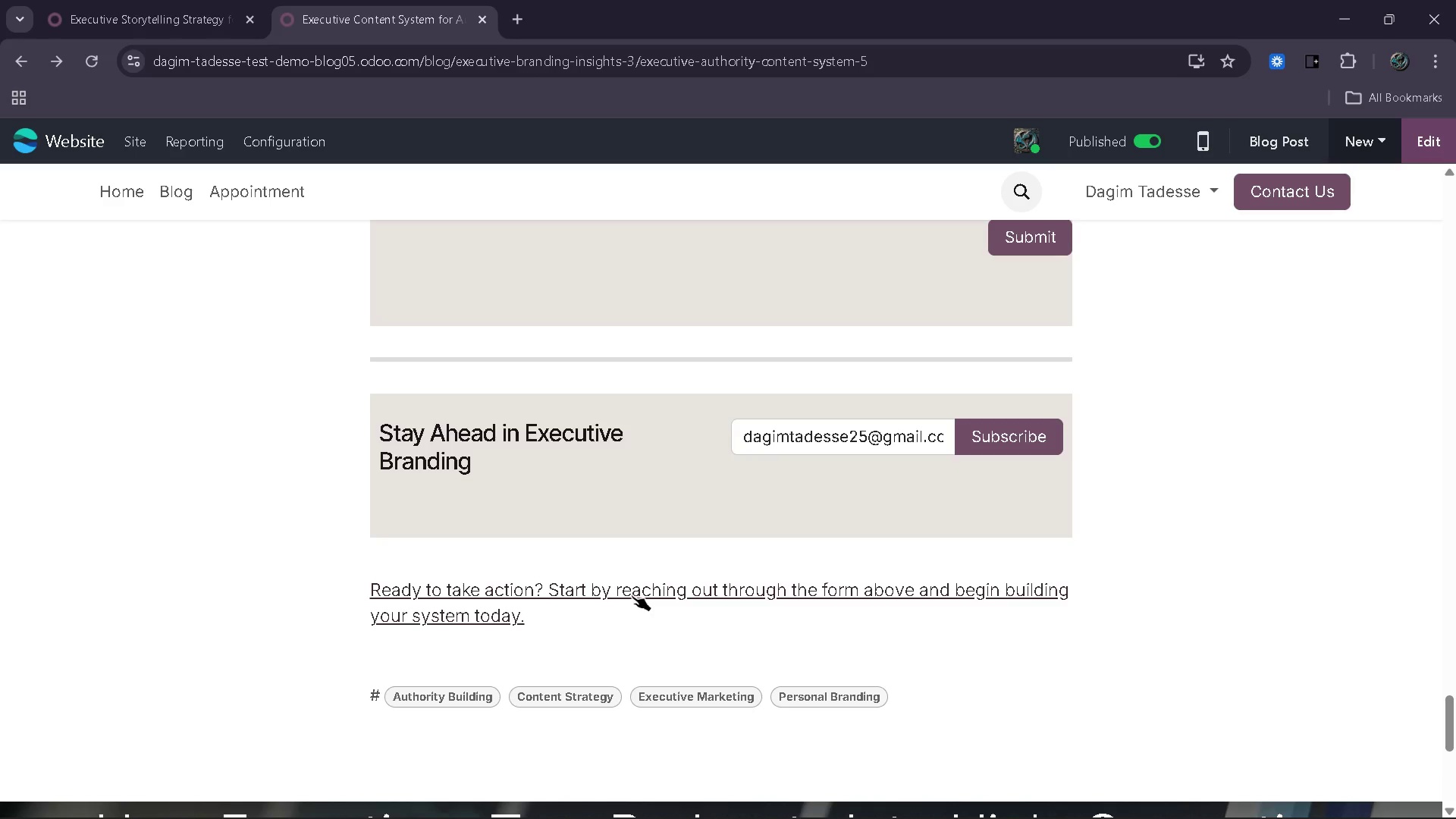 
left_click([632, 595])
 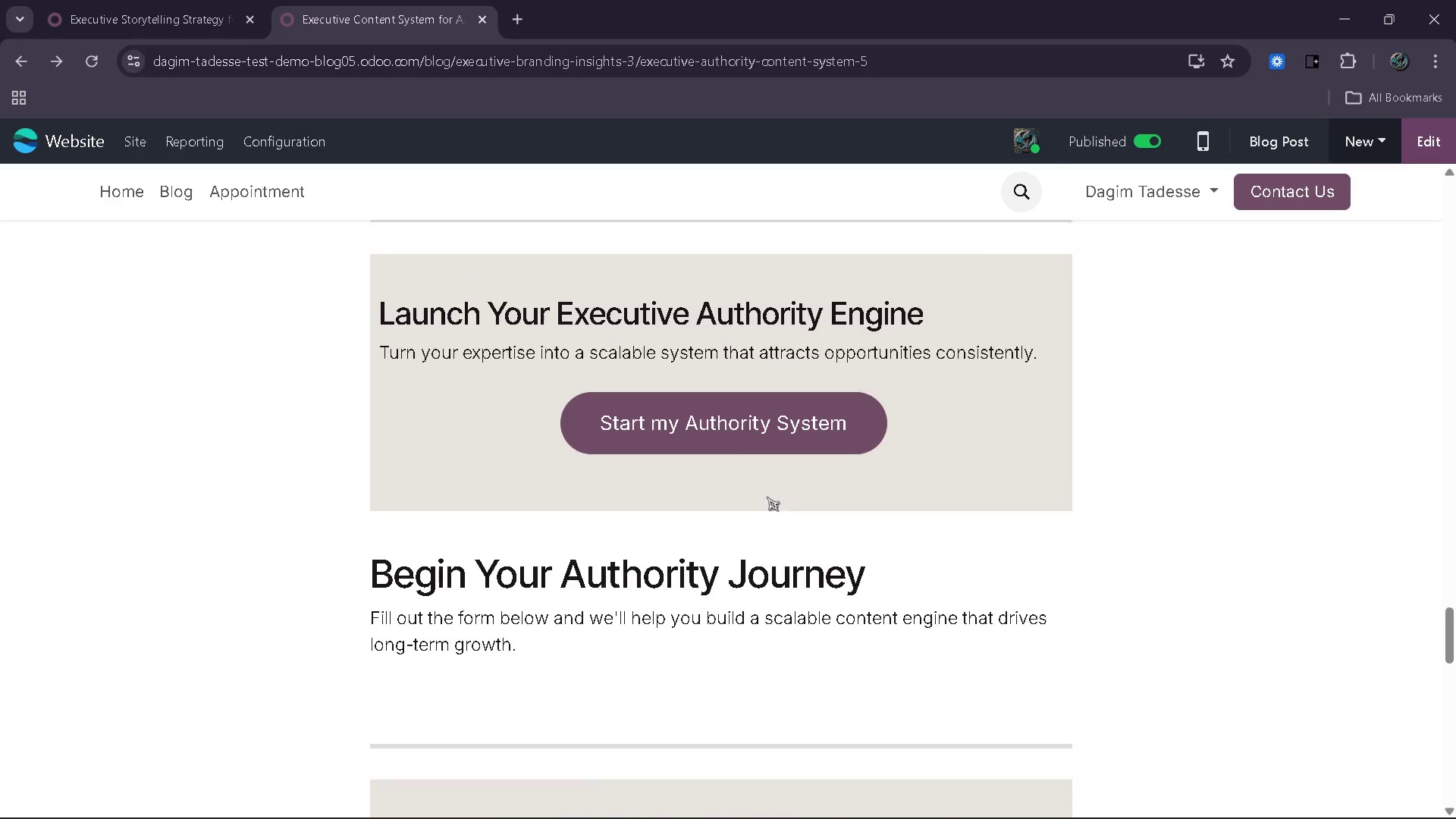 
left_click([753, 473])
 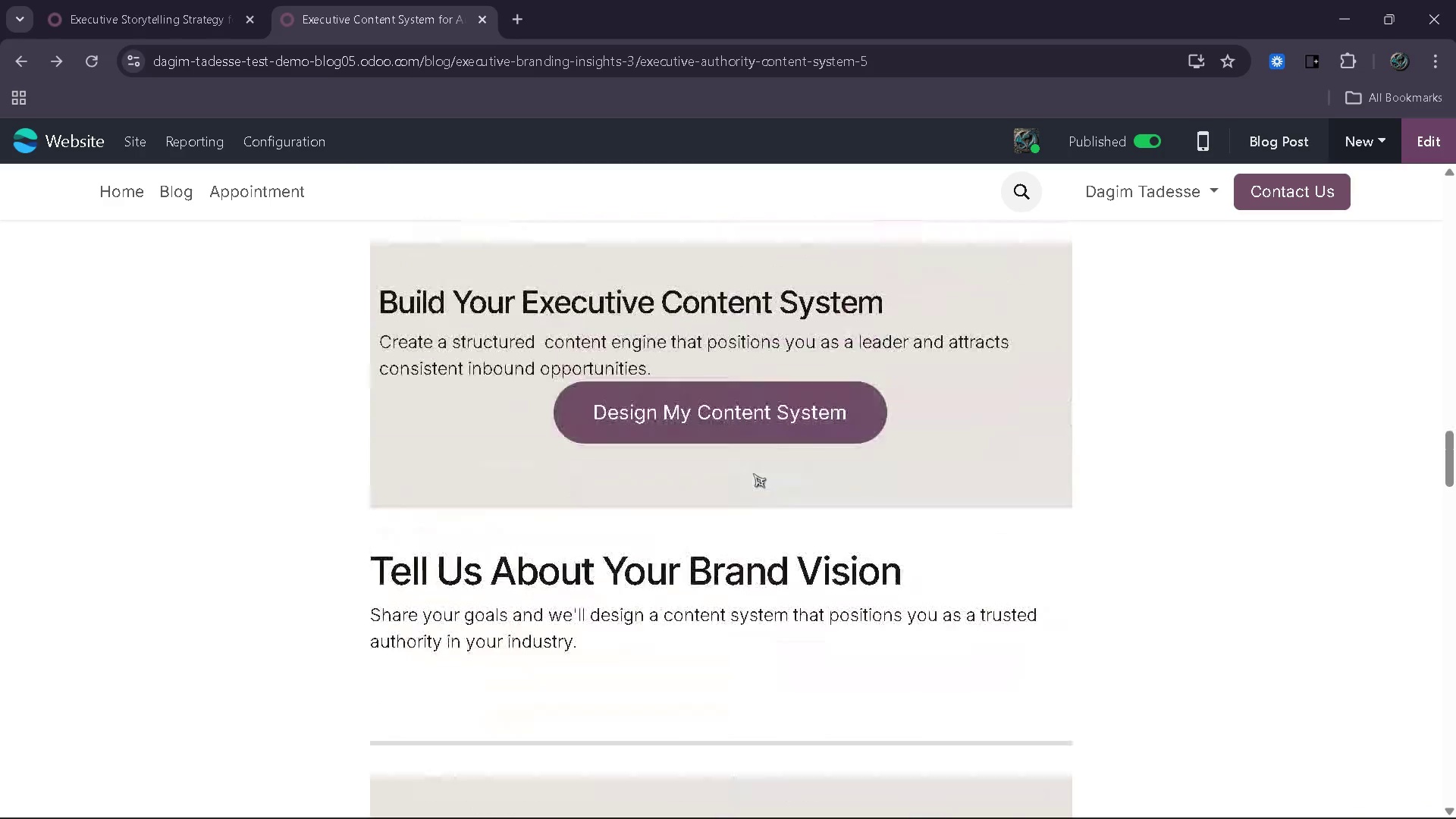 
left_click([747, 455])
 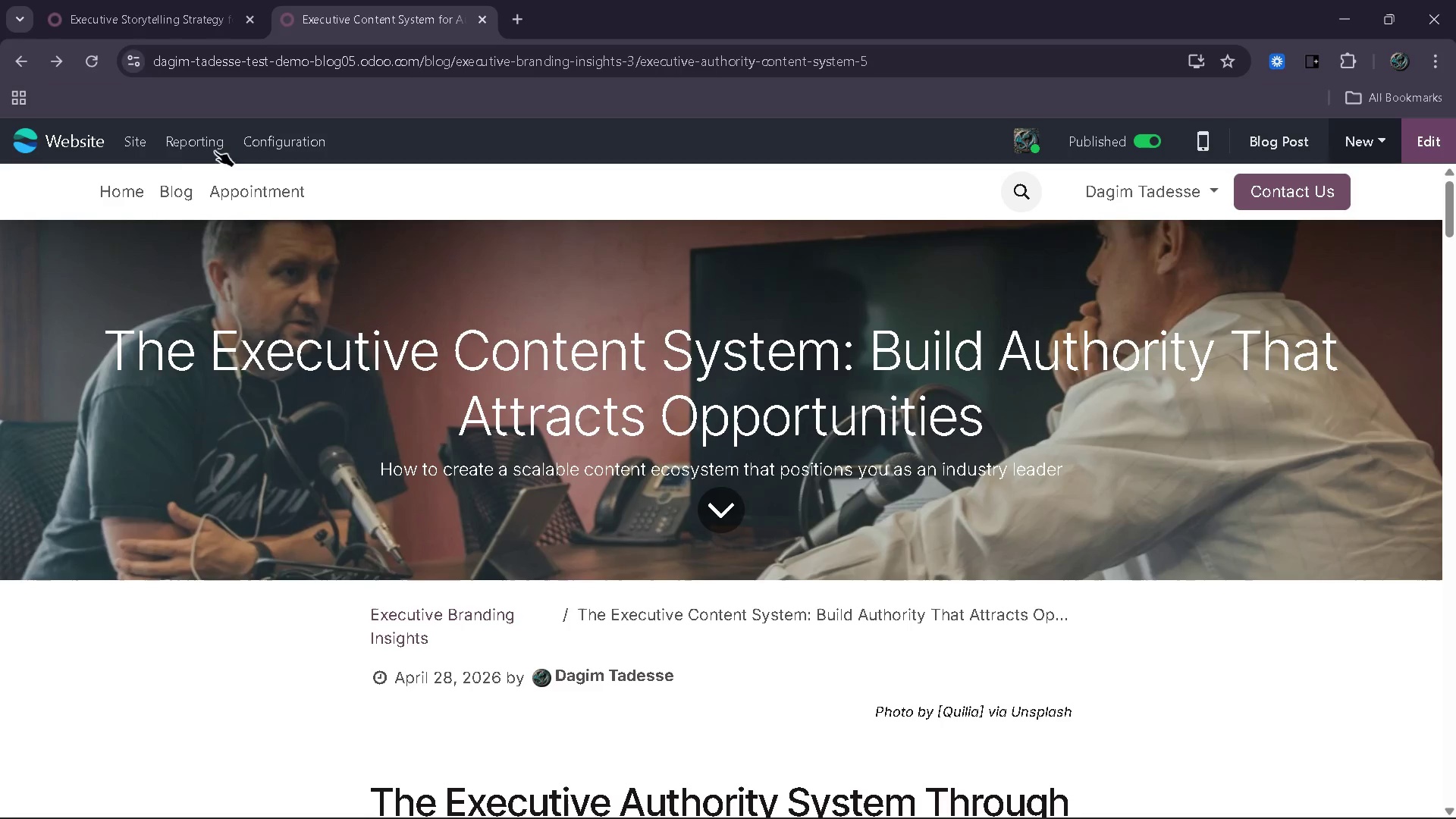 
left_click([168, 193])
 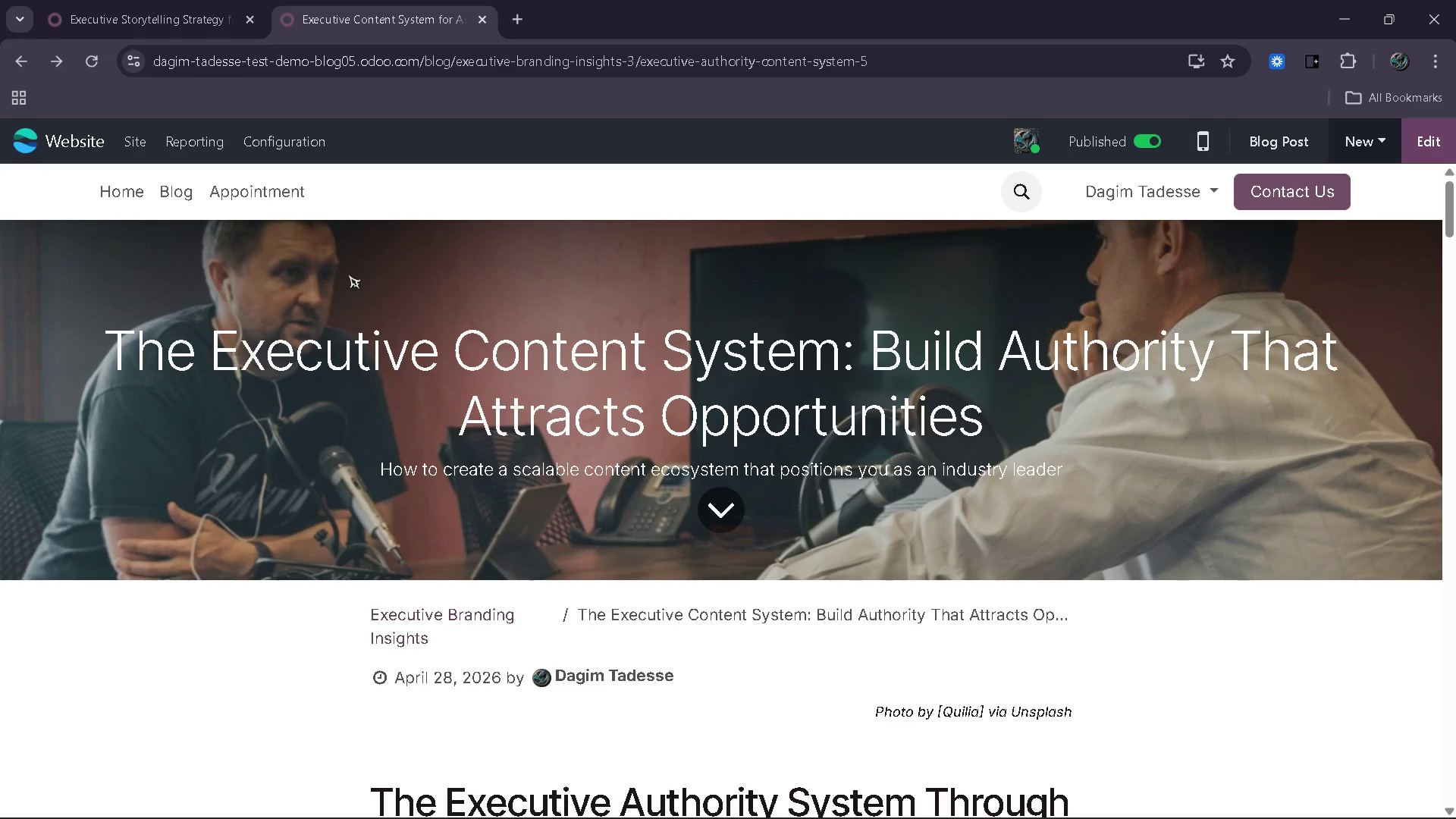 
left_click([221, 8])
 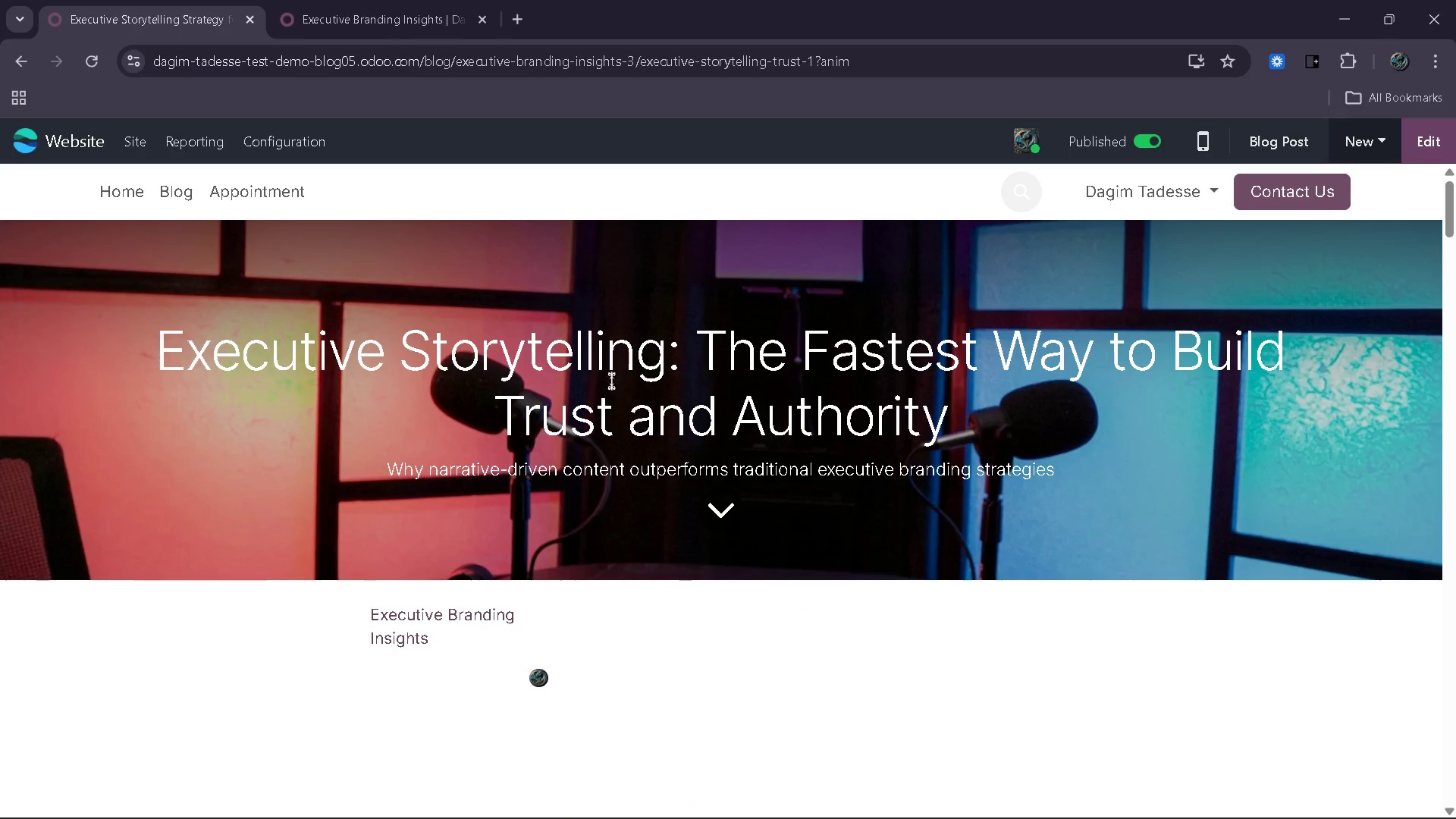 
left_click([359, 18])
 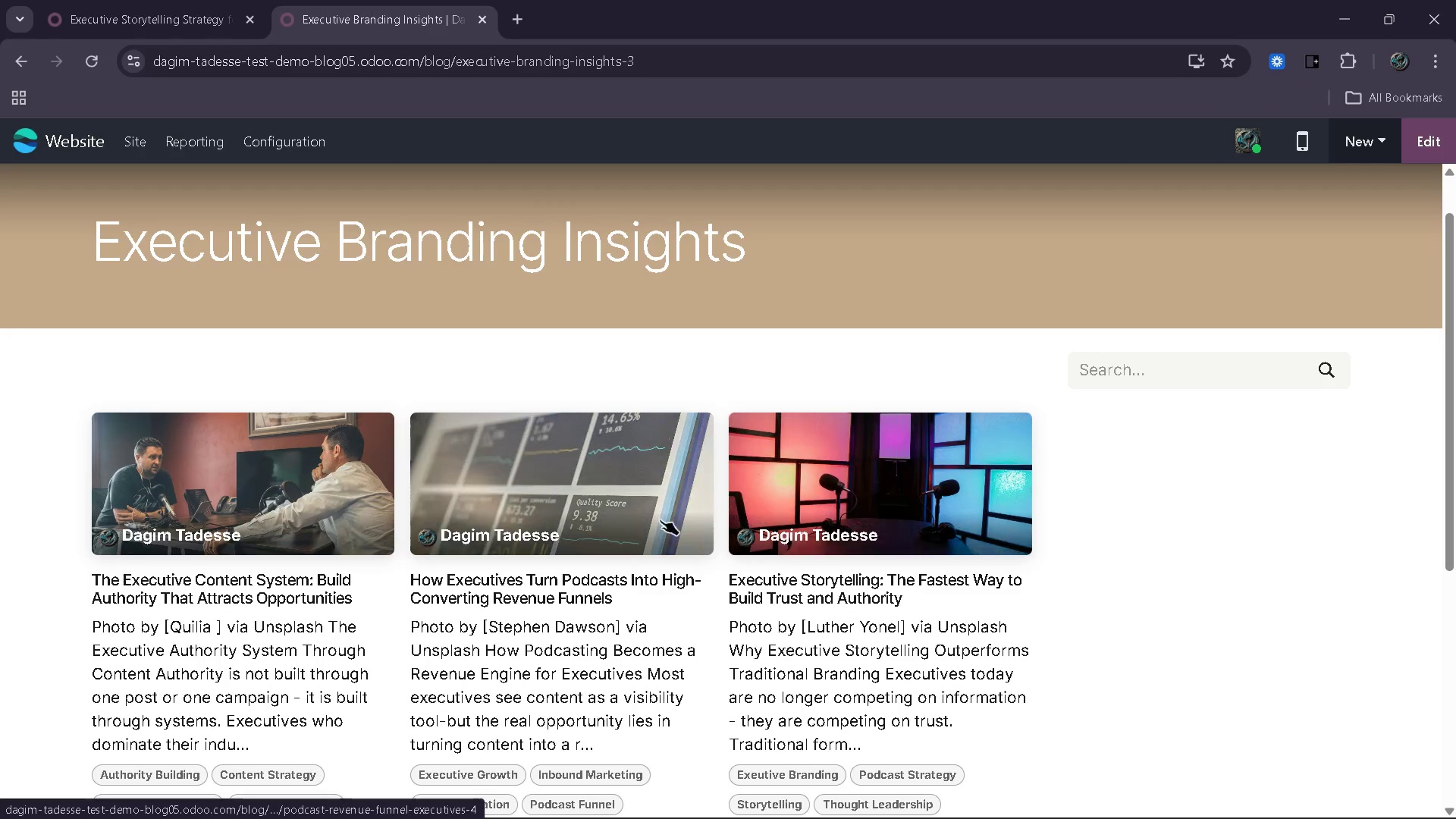 
left_click([590, 559])
 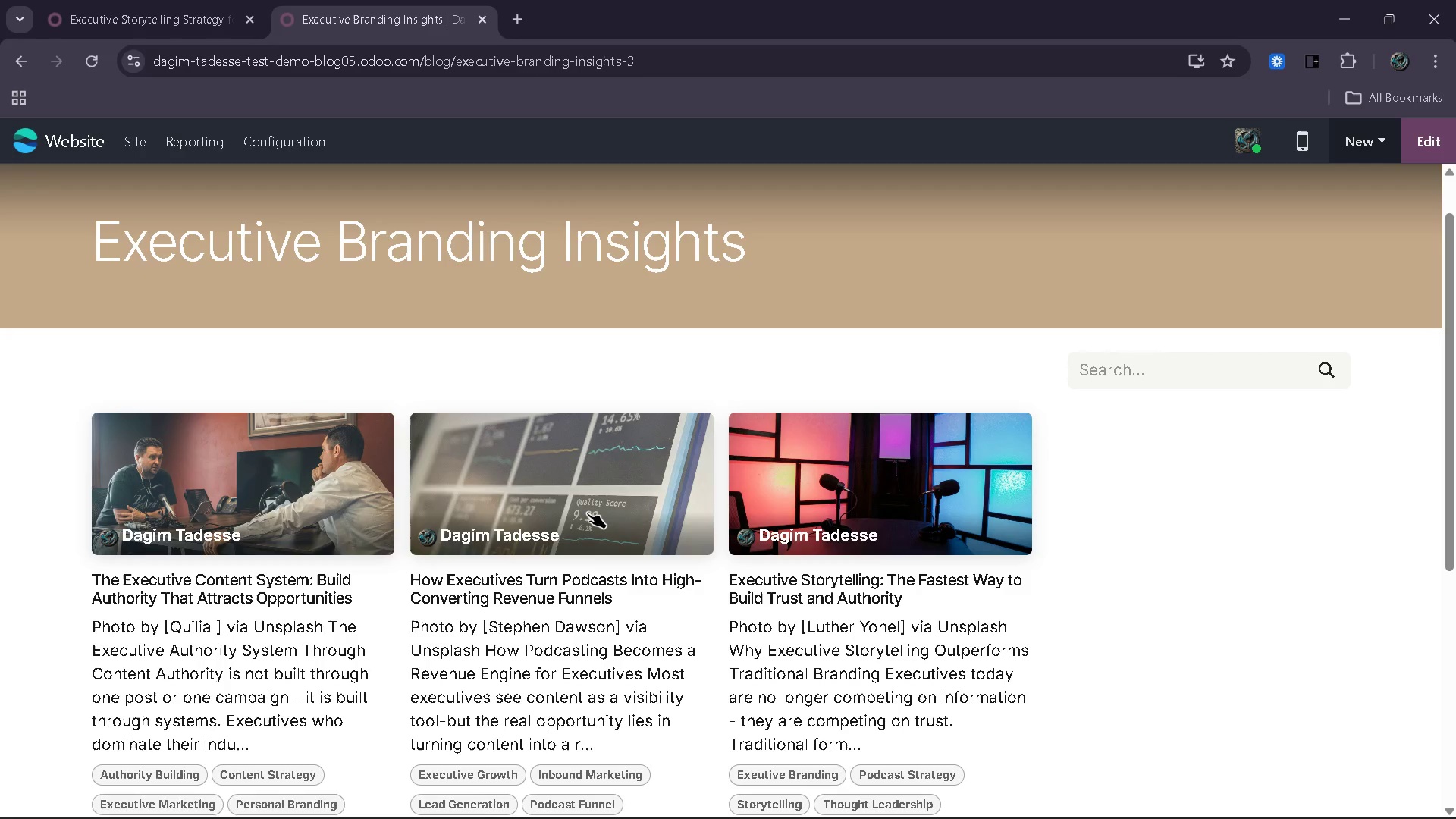 
left_click([587, 513])
 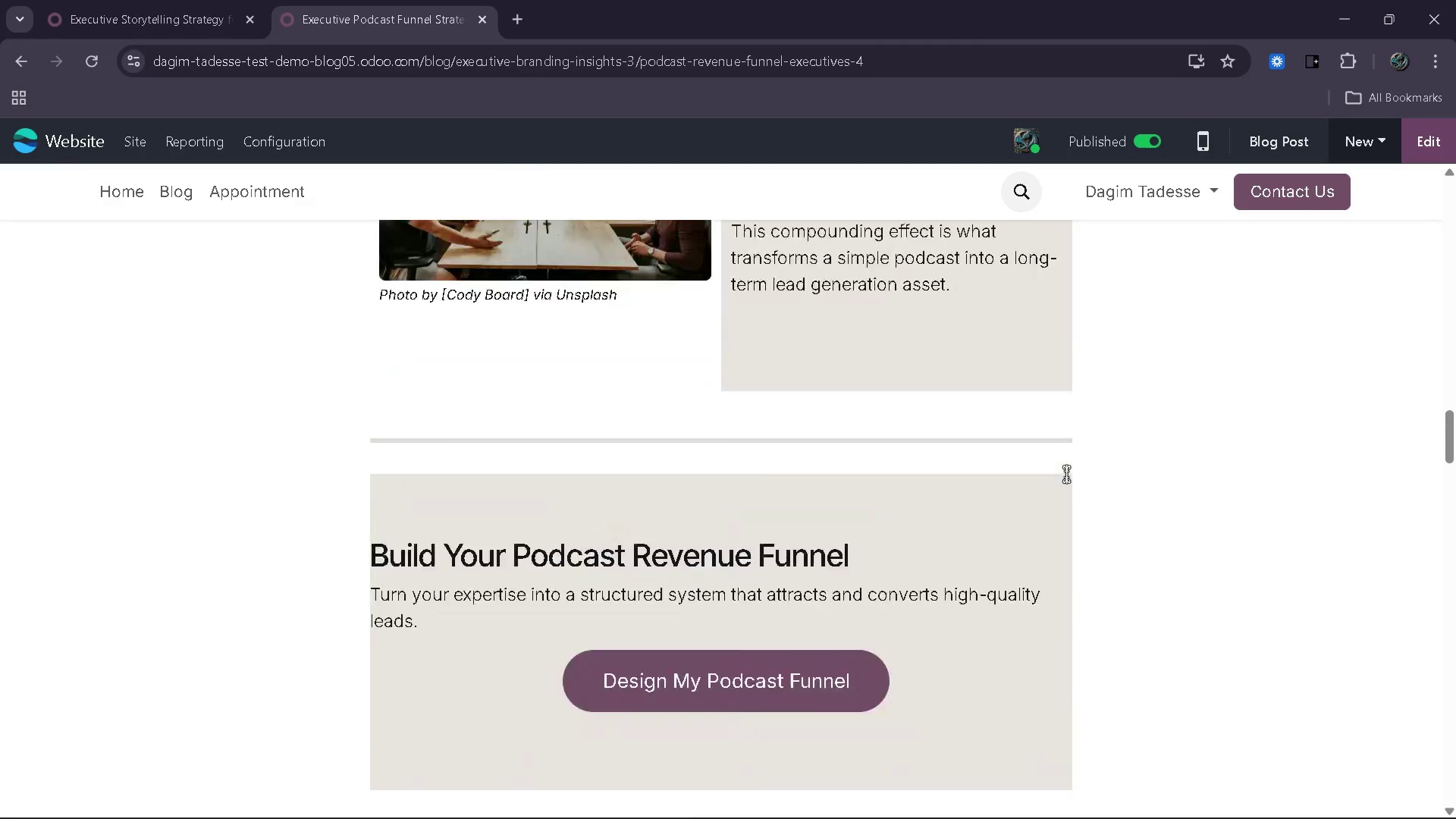 
wait(7.09)
 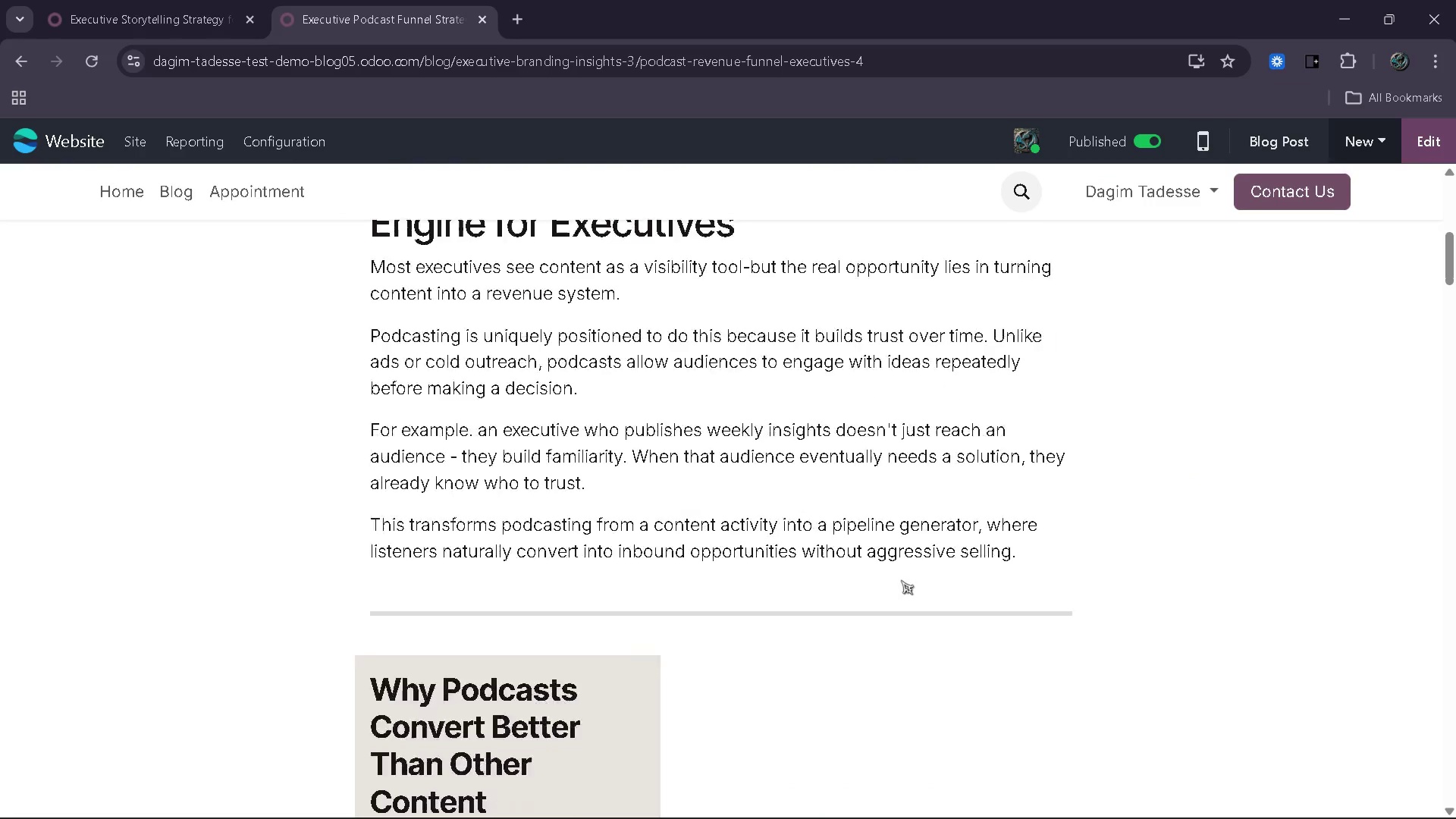 
left_click([806, 672])
 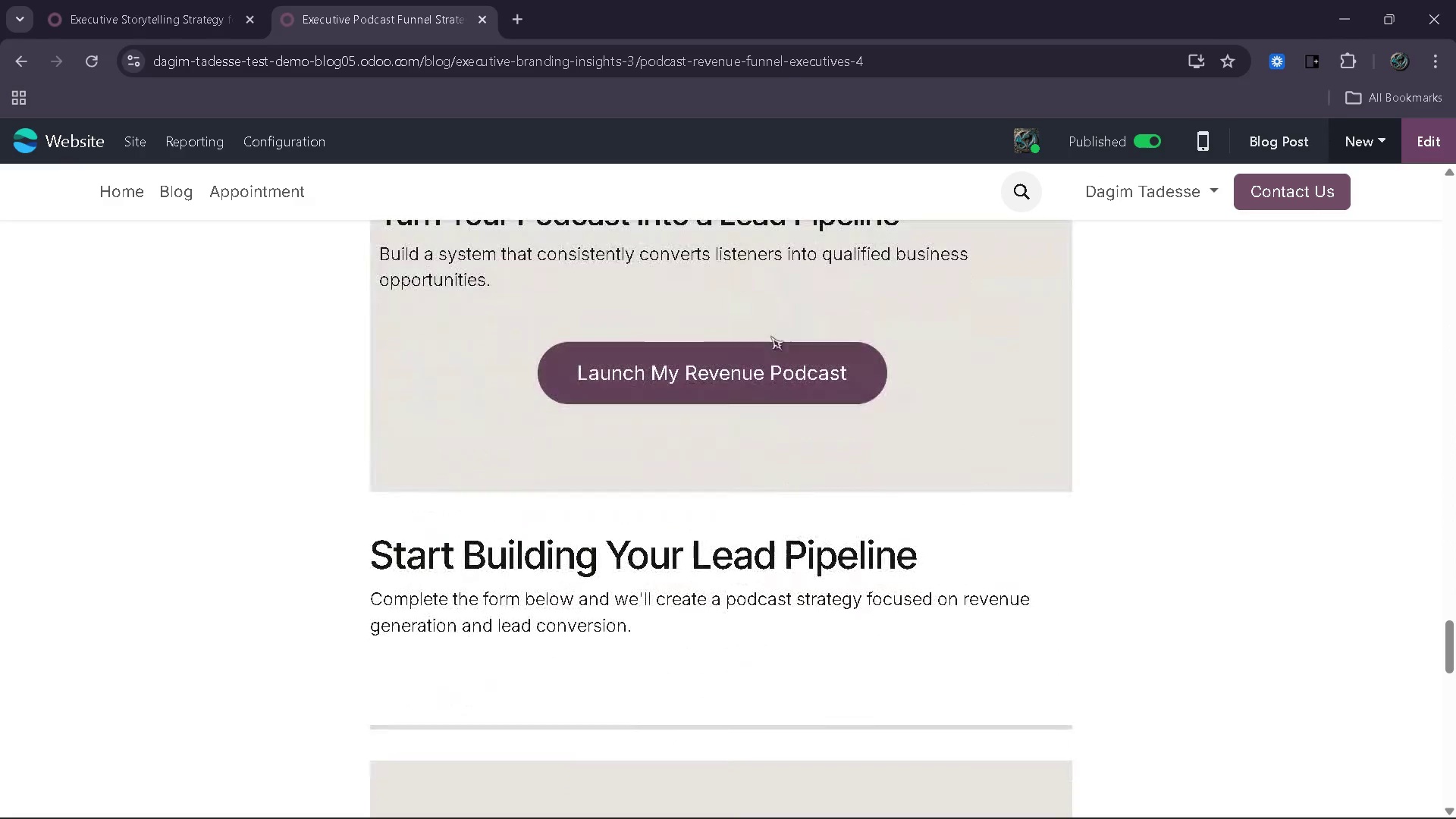 
left_click([767, 385])
 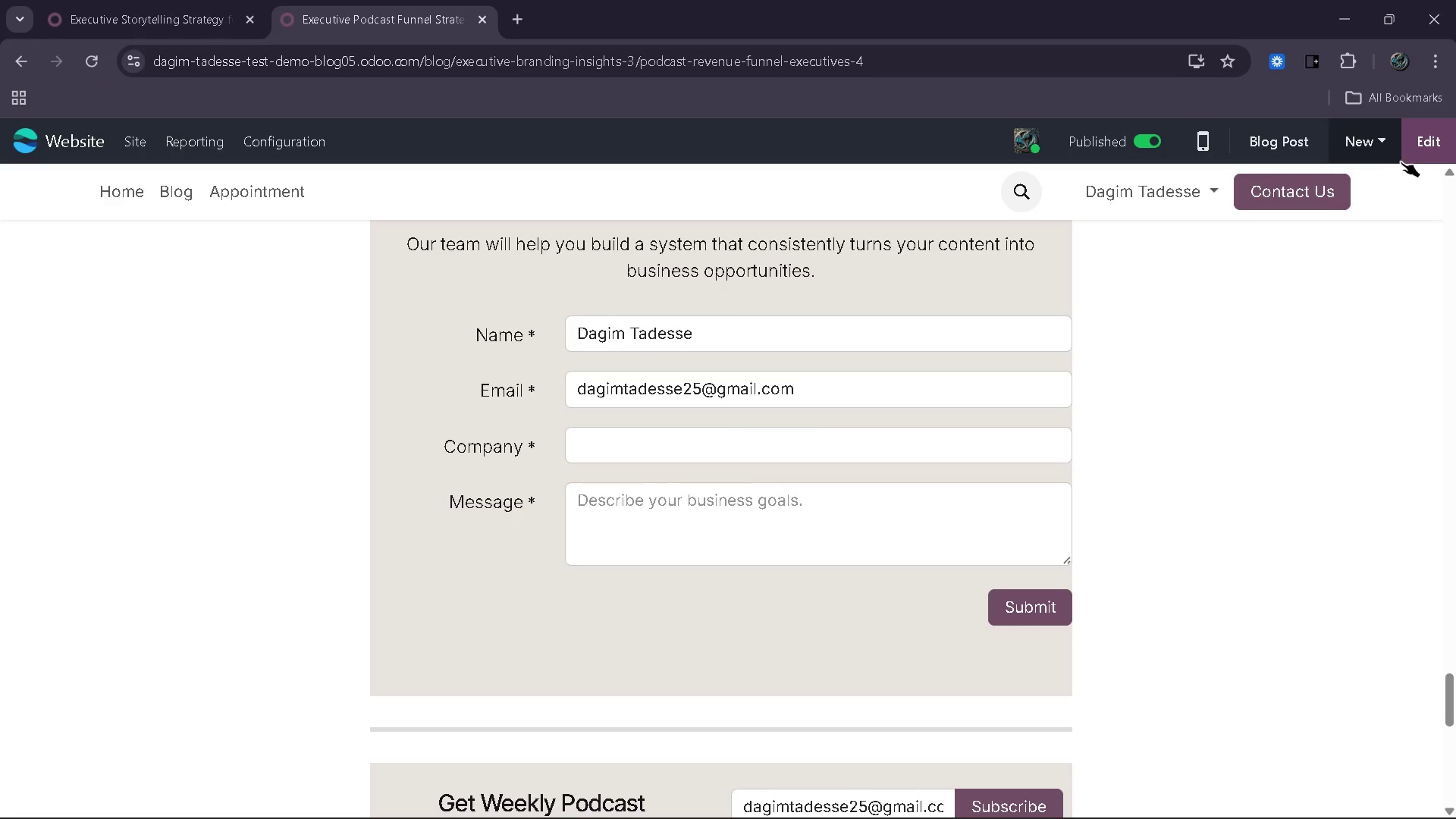 
left_click([1411, 162])
 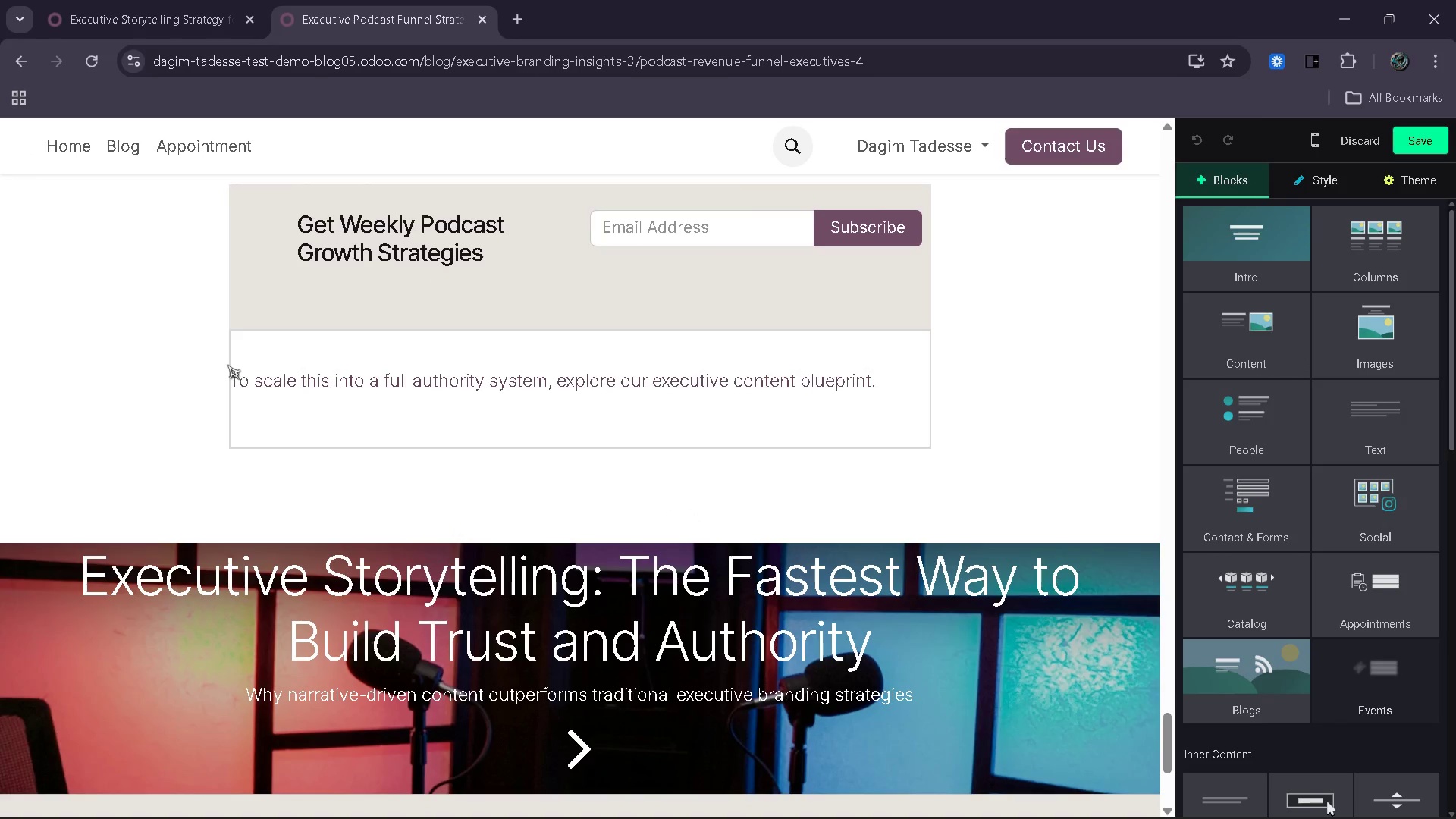 
left_click_drag(start_coordinate=[234, 381], to_coordinate=[516, 416])
 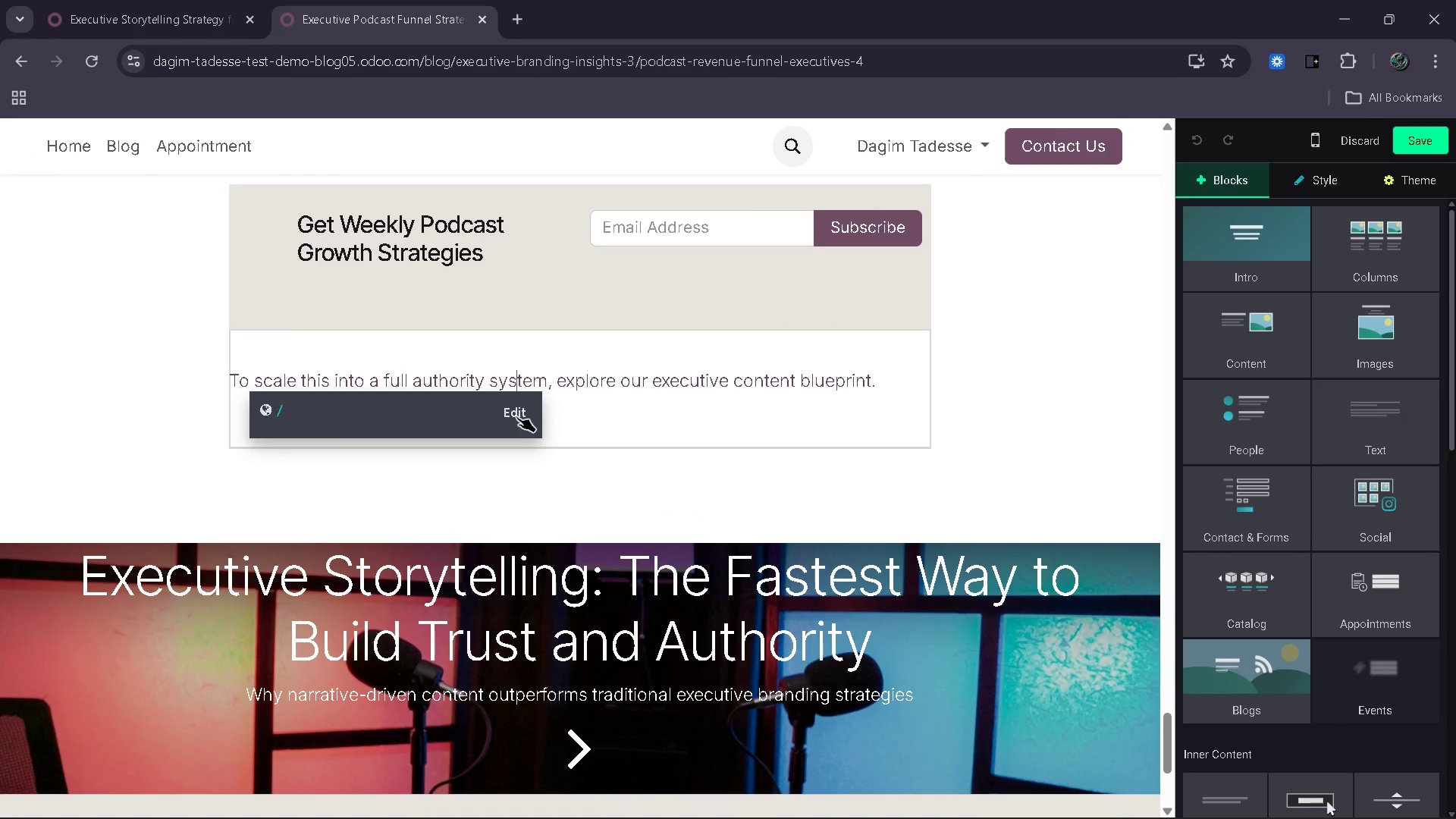 
left_click([516, 416])
 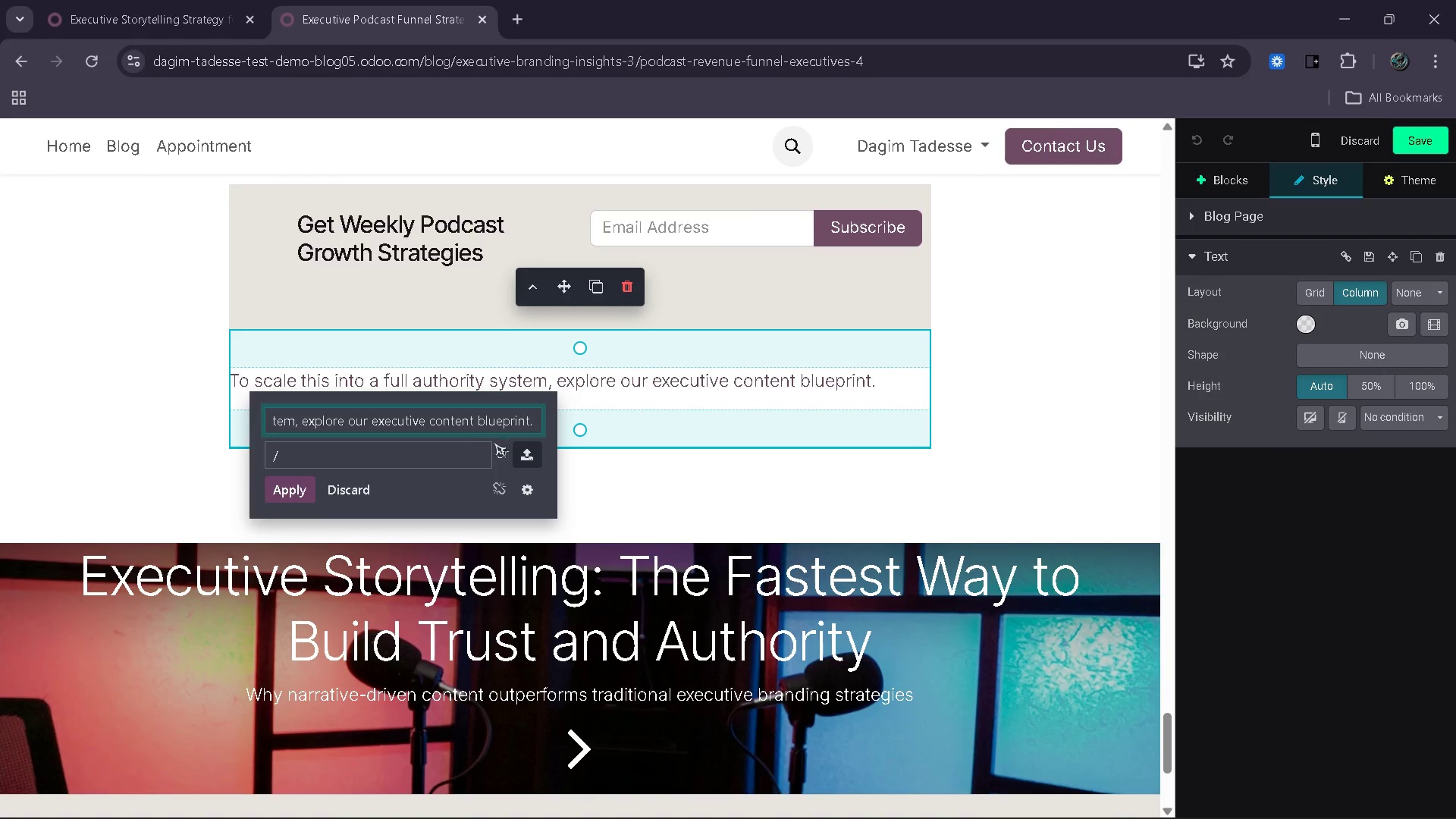 
left_click([458, 449])
 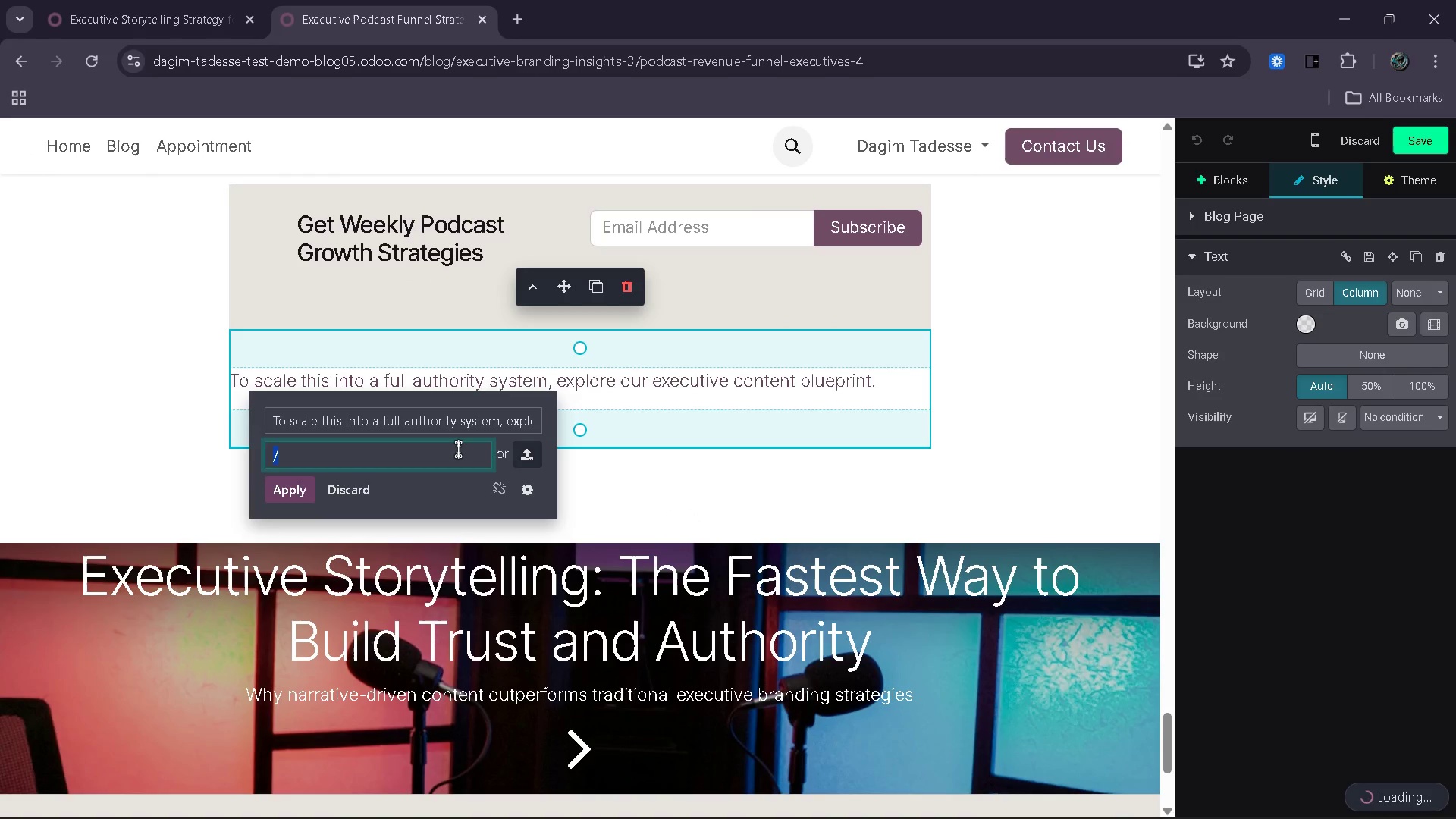 
key(Backspace)
 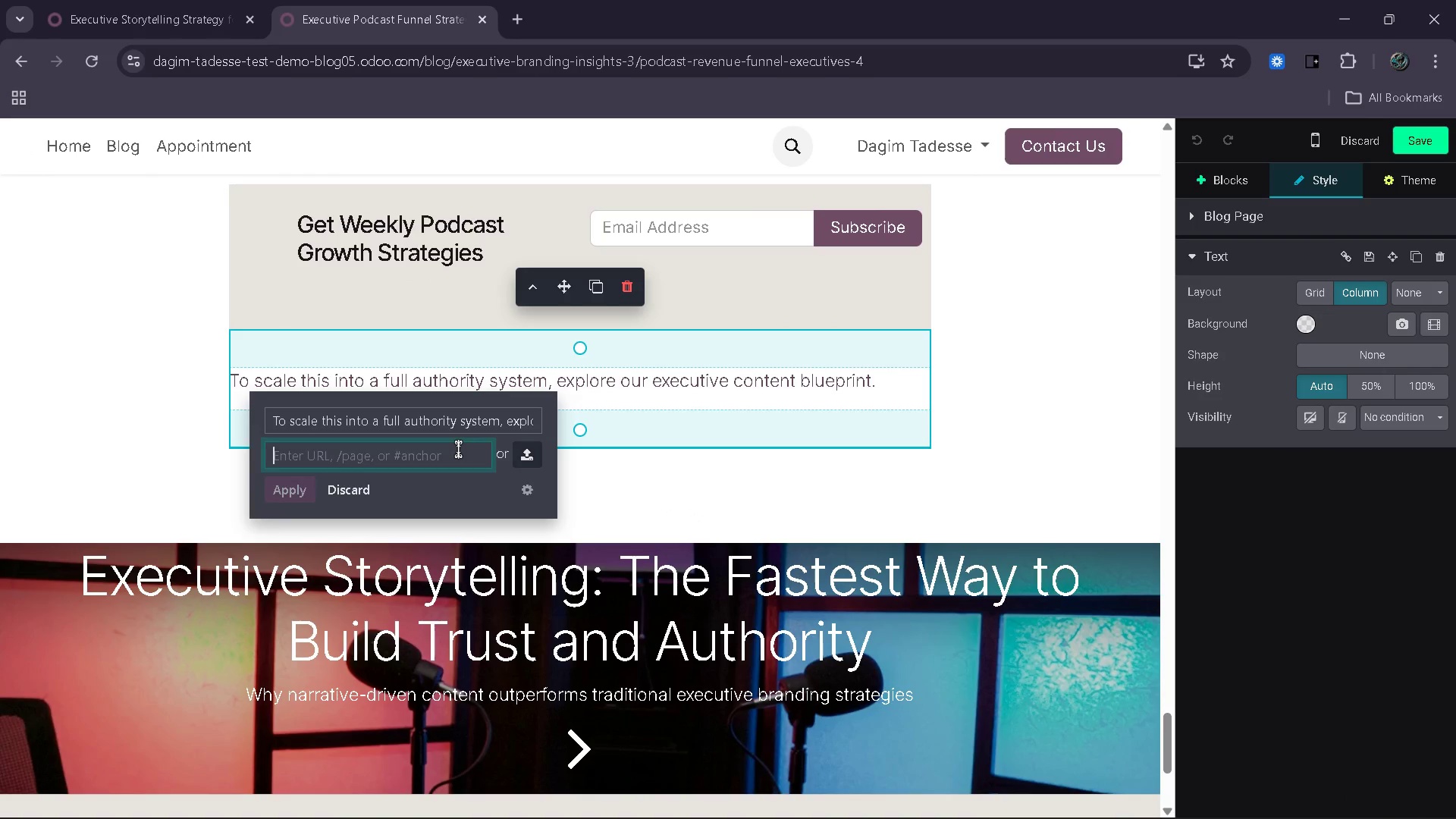 
key(Slash)
 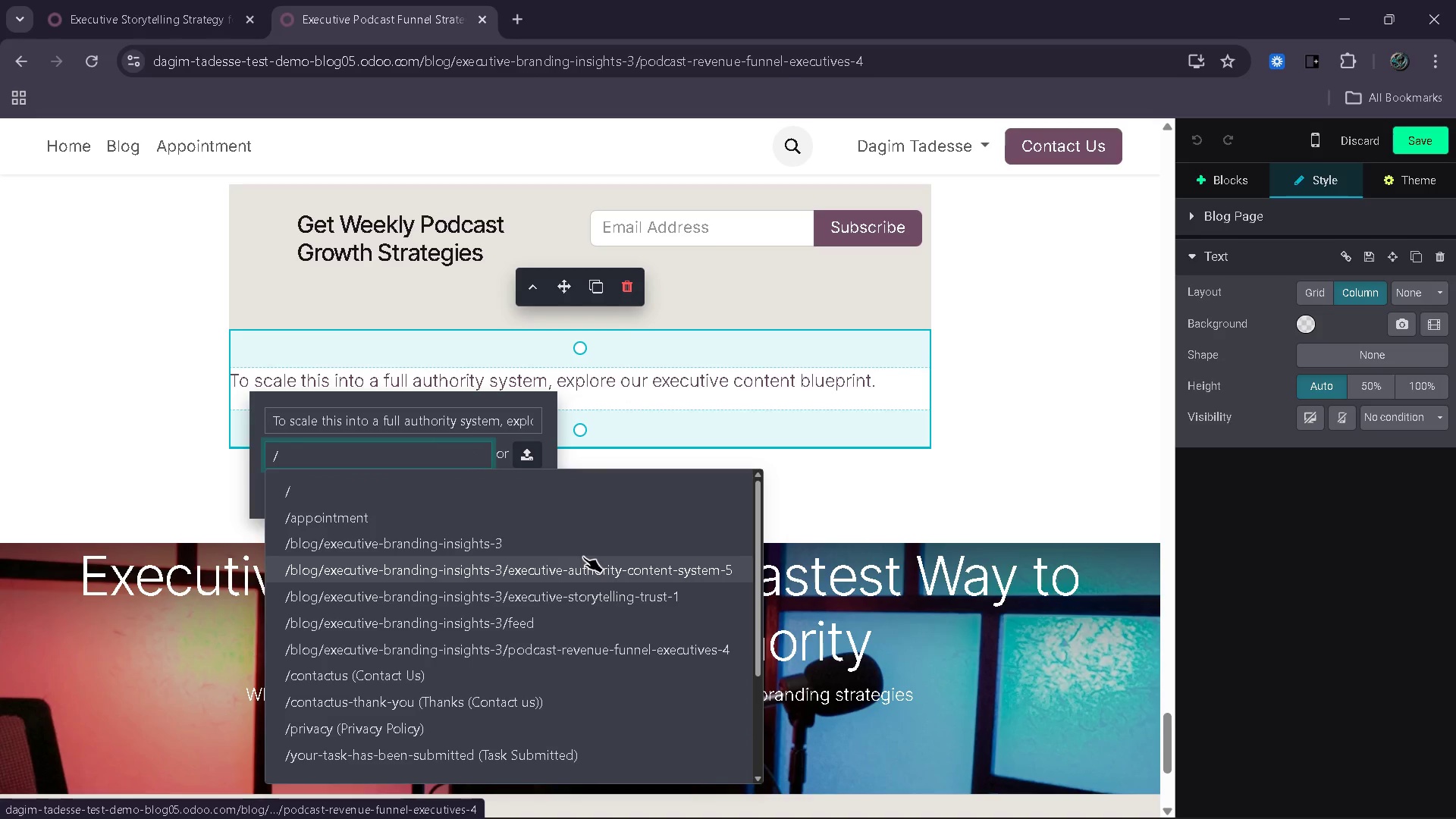 
left_click([583, 570])
 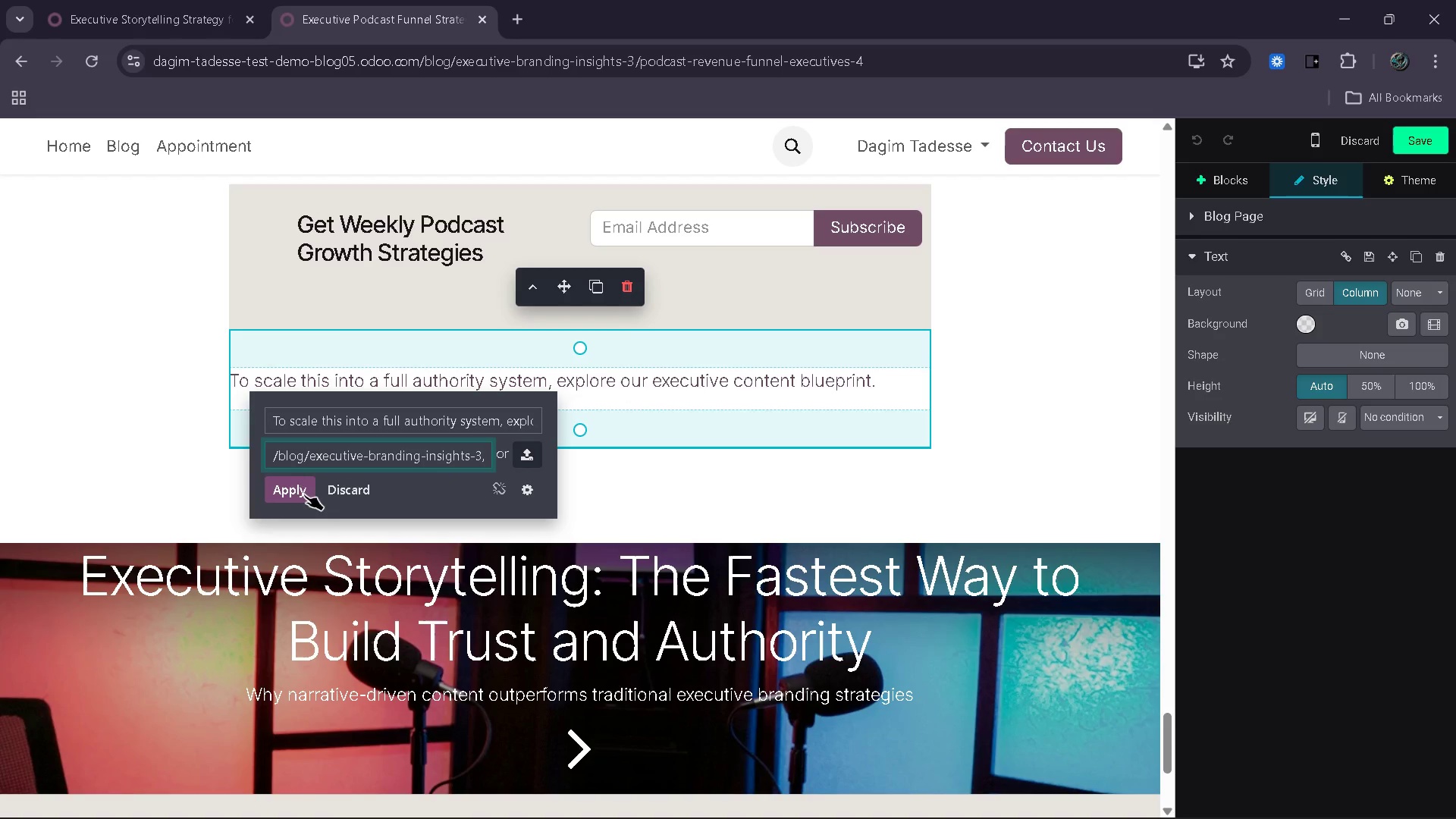 
left_click([289, 487])
 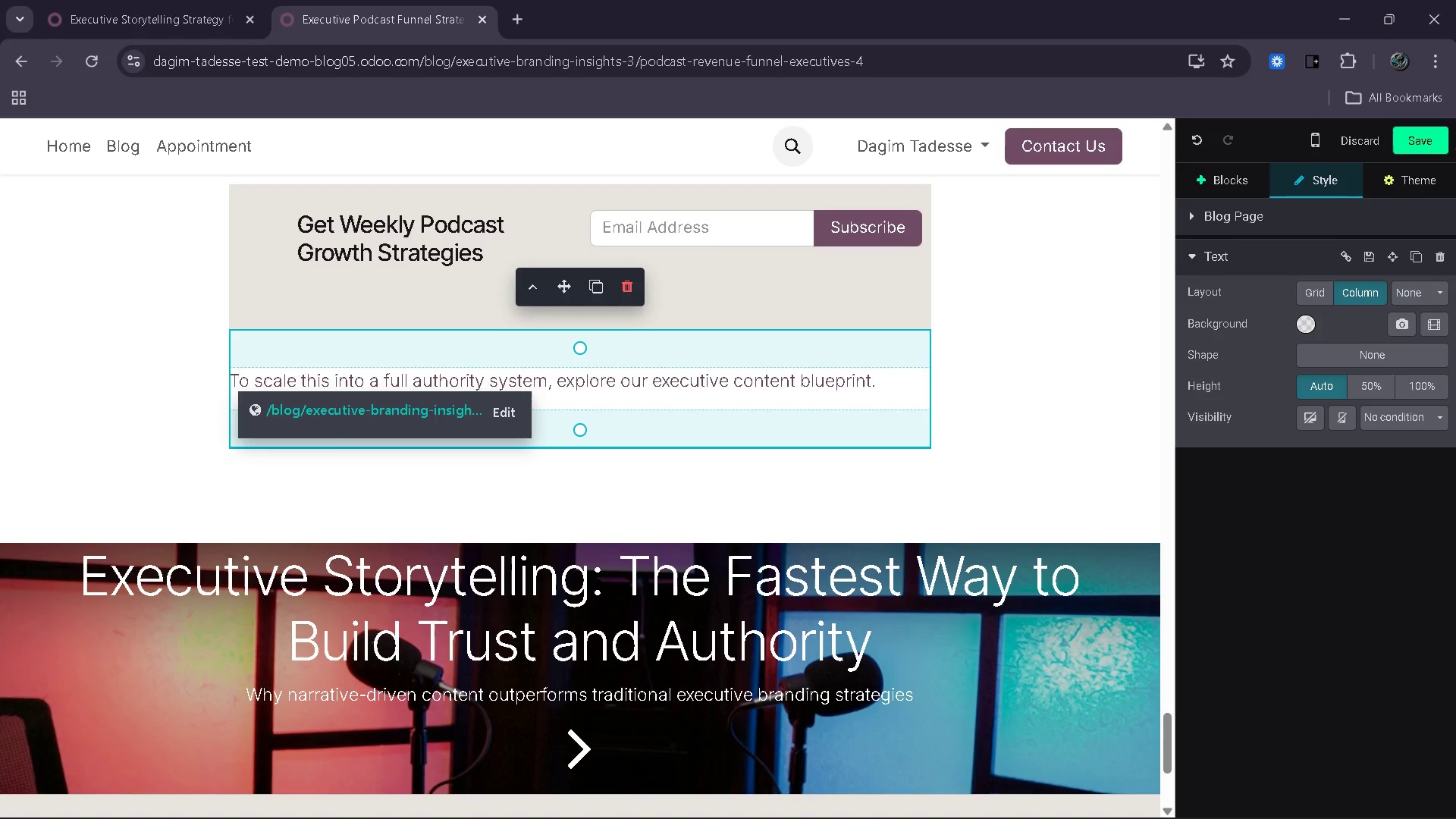 
left_click([1436, 145])
 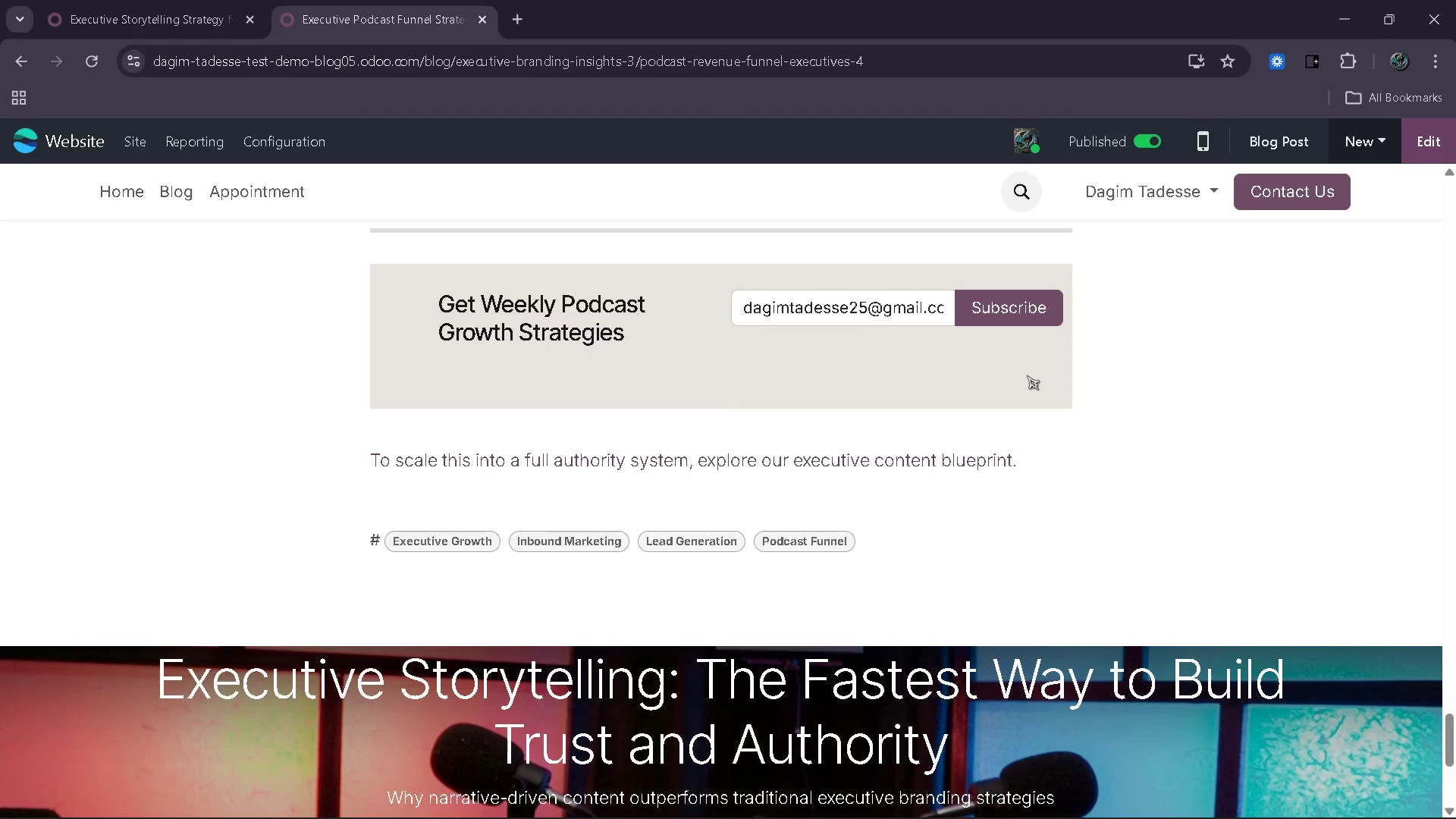 
left_click([929, 464])
 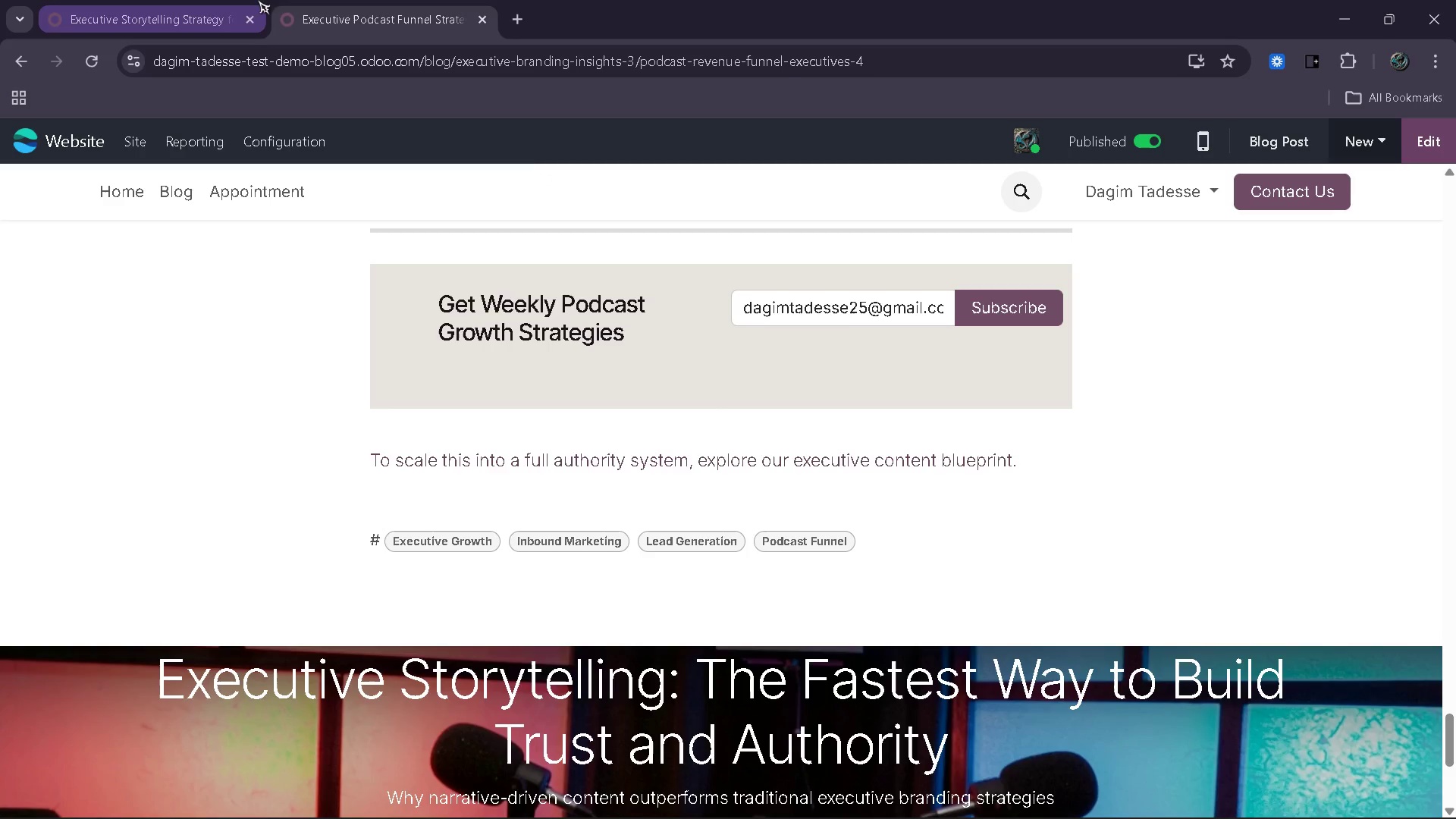 
left_click([247, 20])
 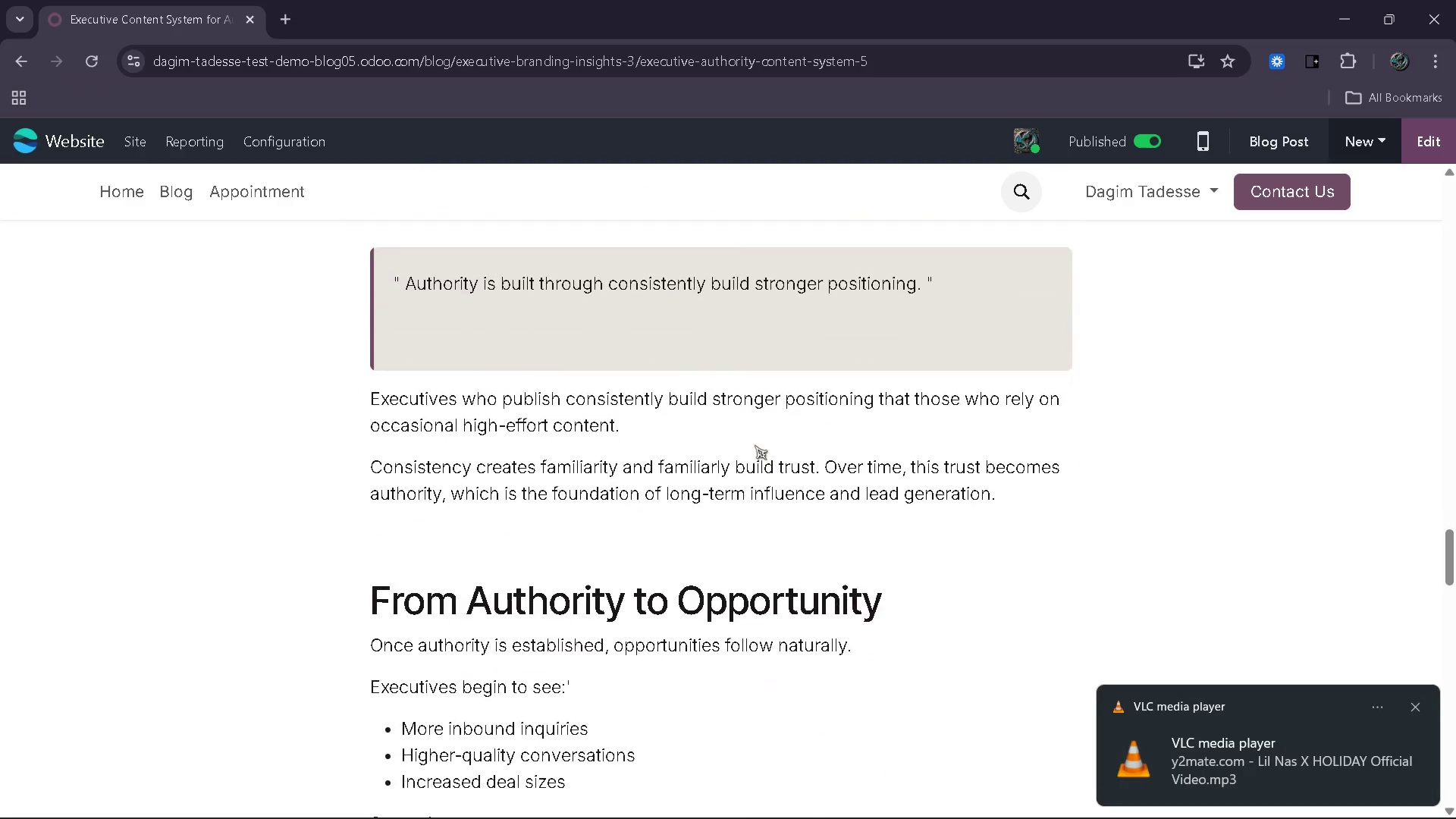 
wait(8.38)
 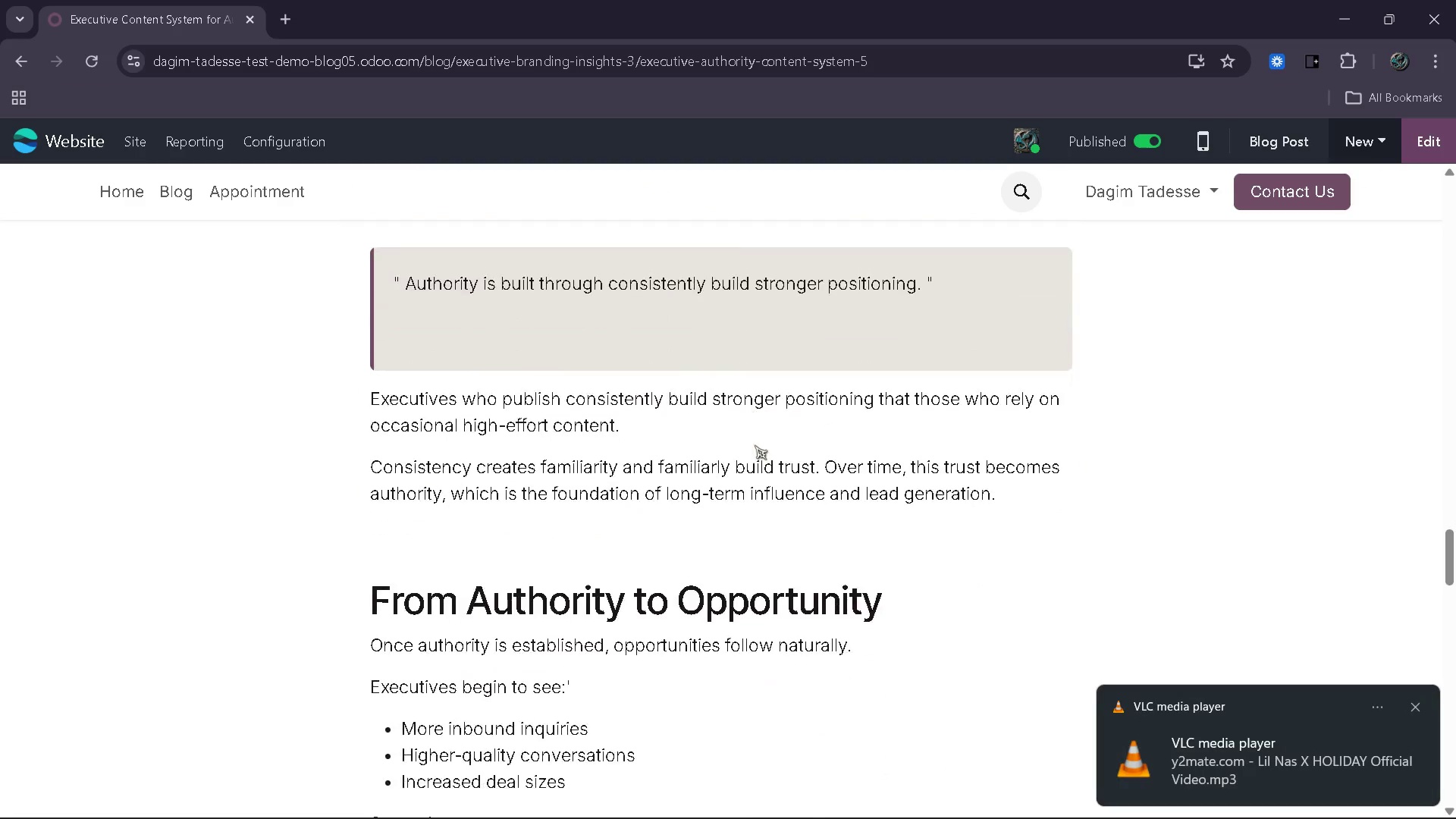 
left_click([34, 141])
 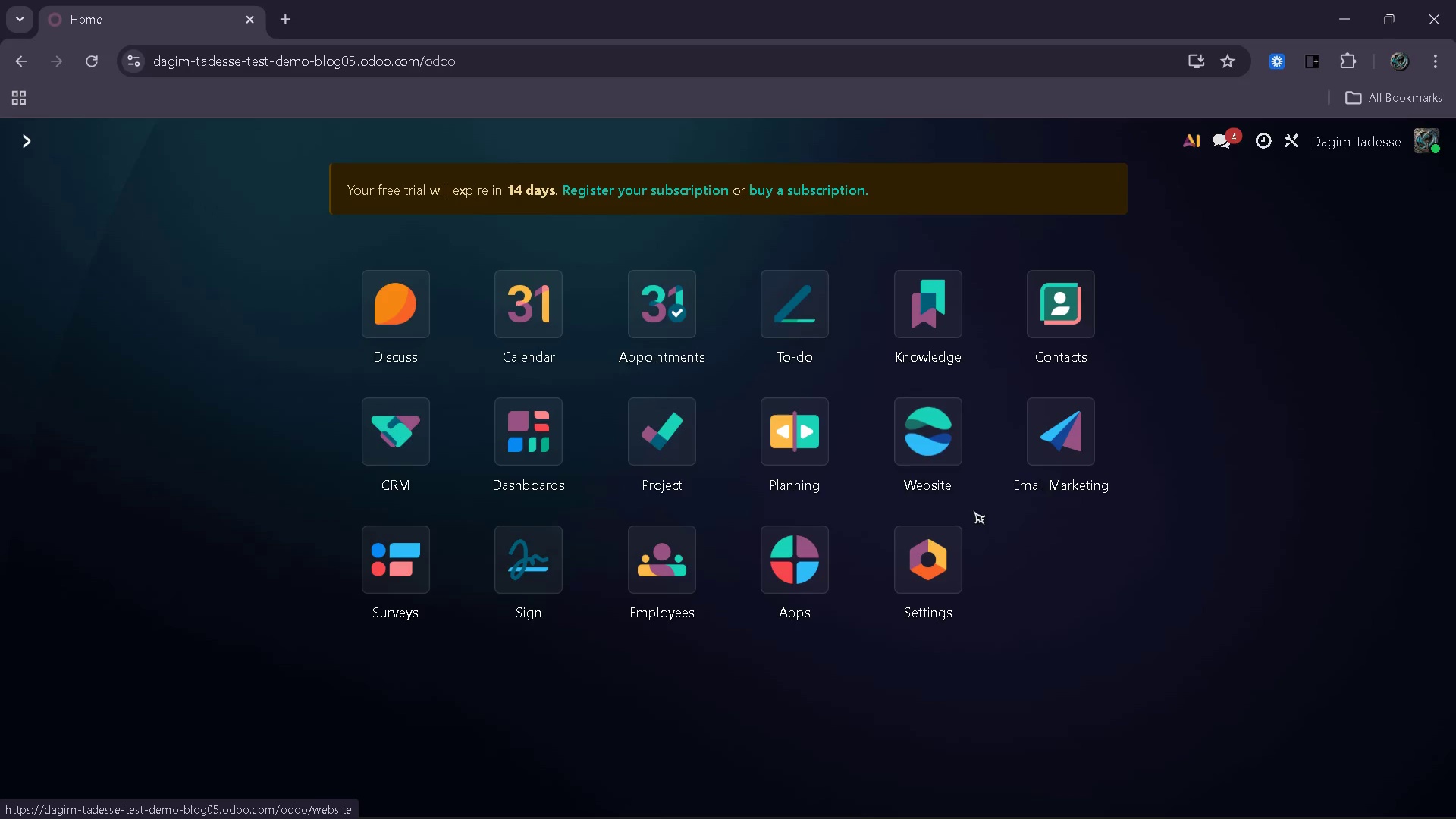 
left_click([947, 472])
 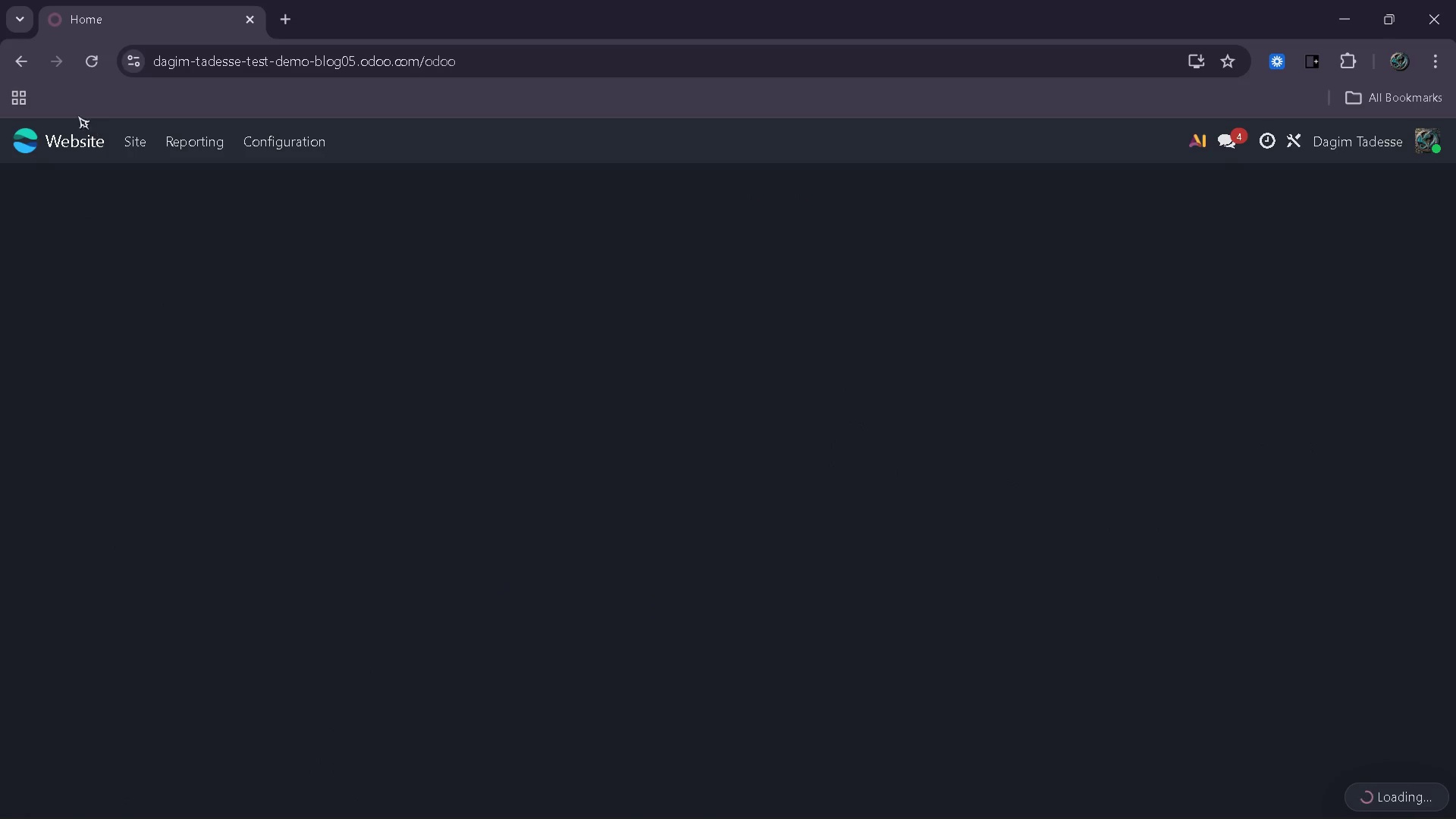 
left_click([20, 68])
 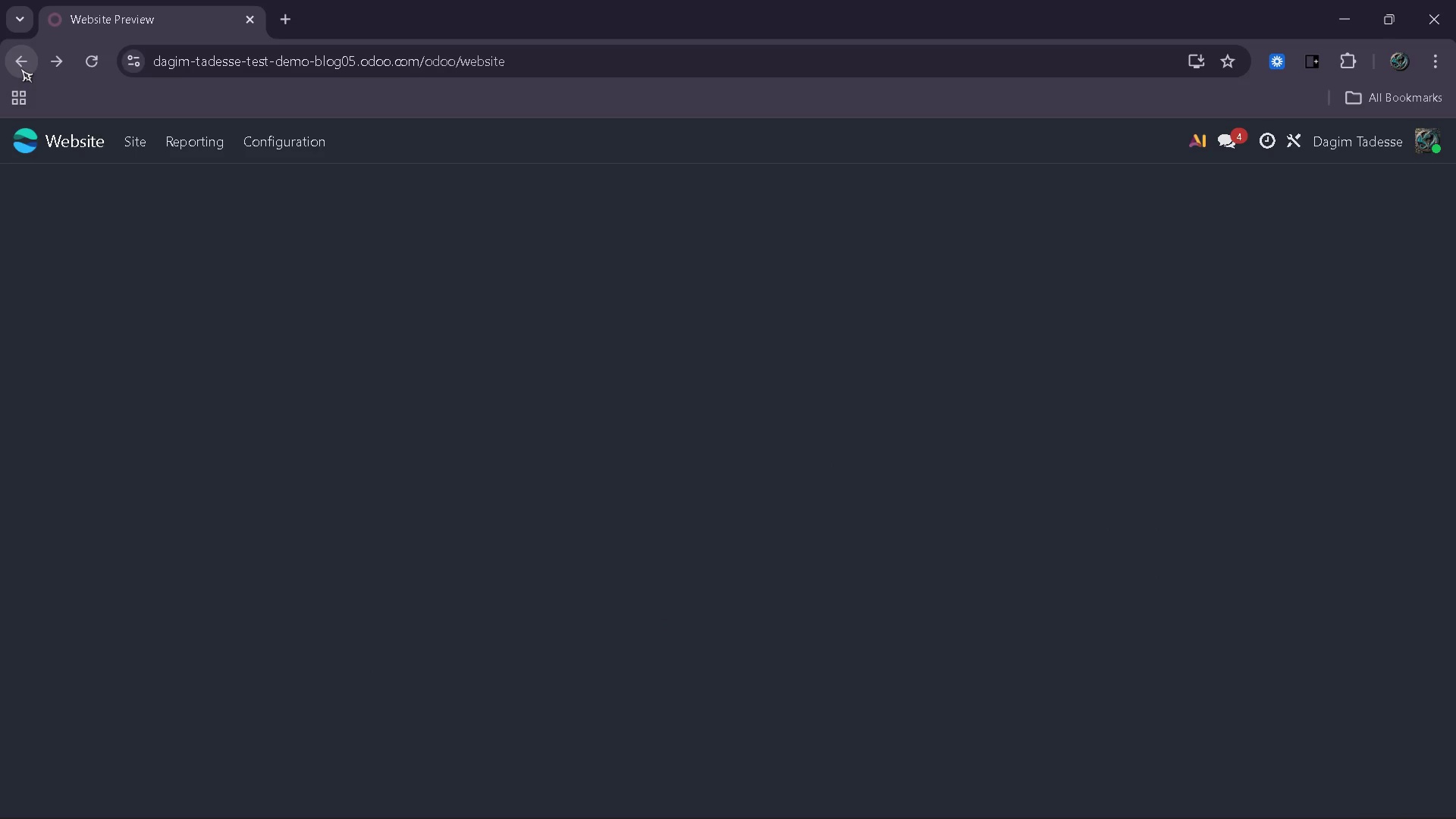 
wait(10.2)
 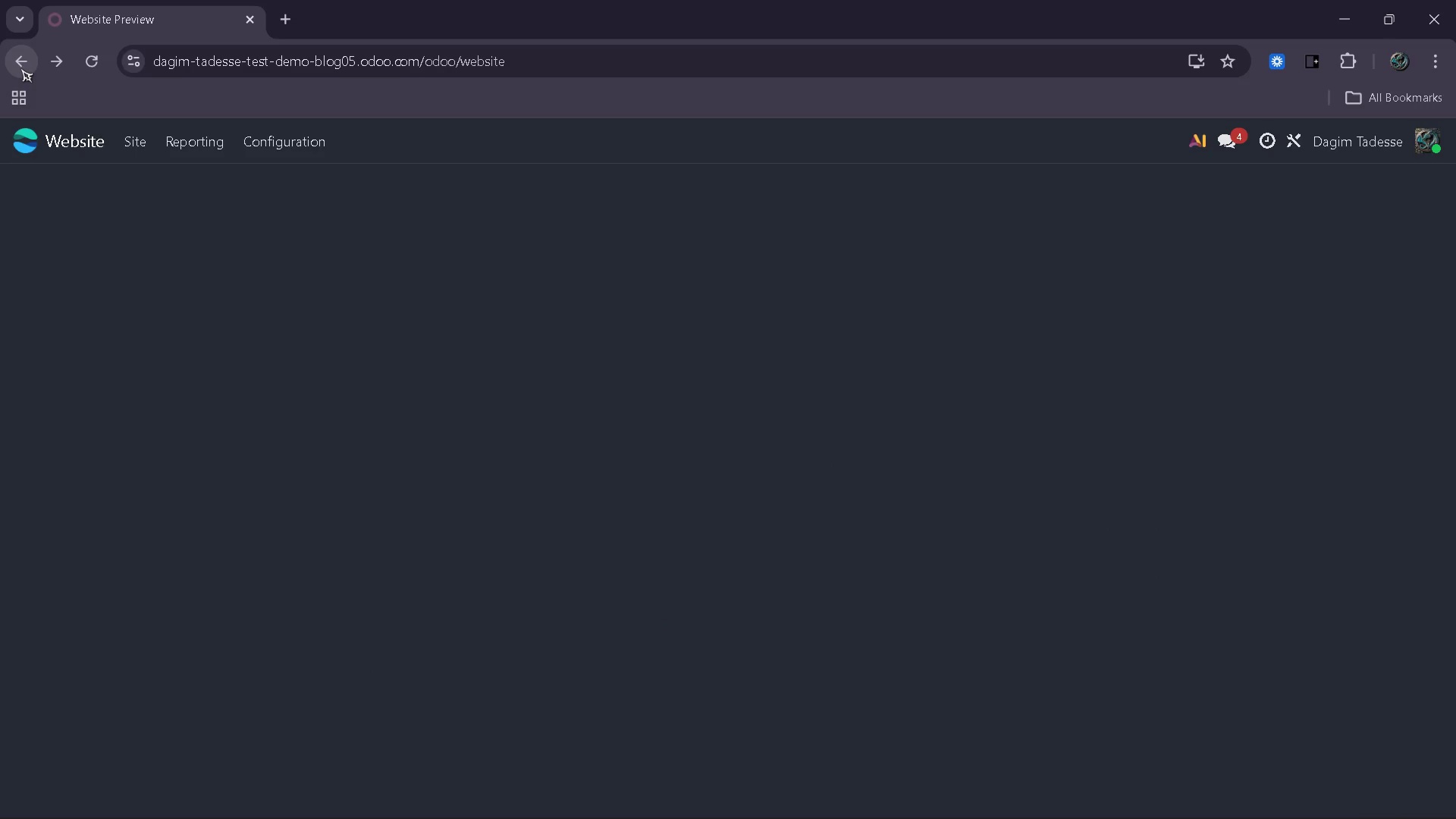 
left_click([171, 182])
 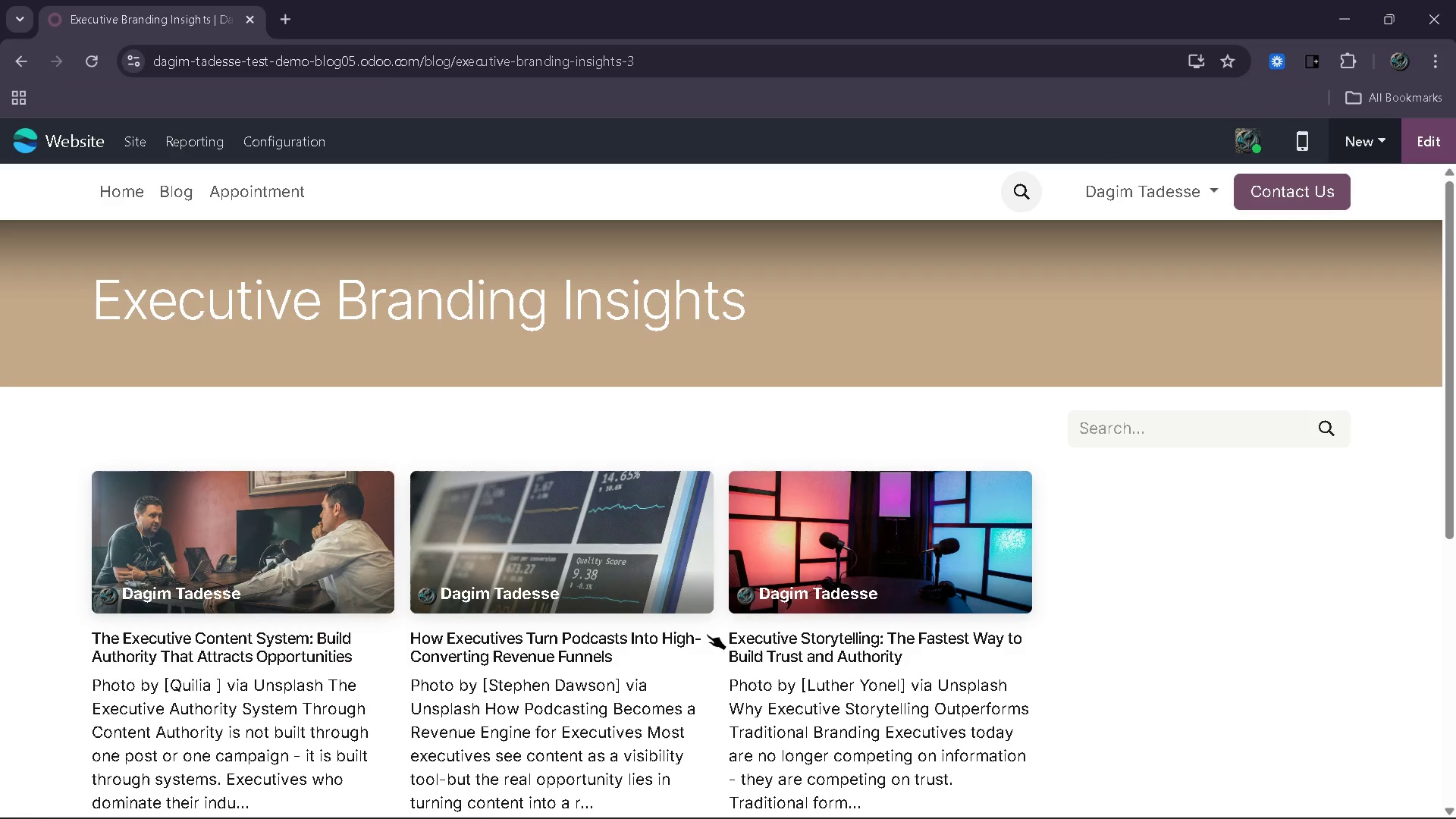 
left_click([627, 629])
 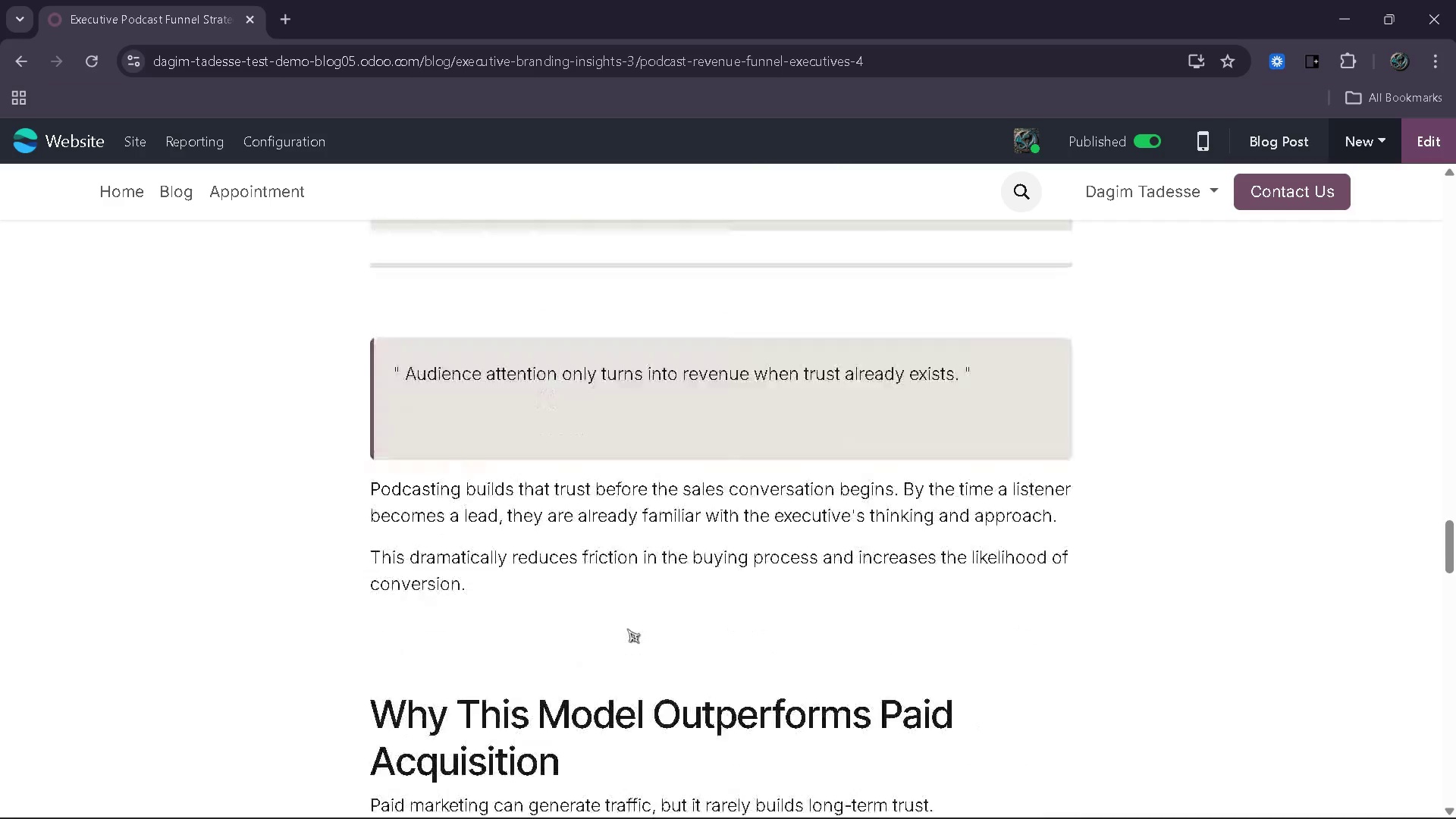 
wait(5.03)
 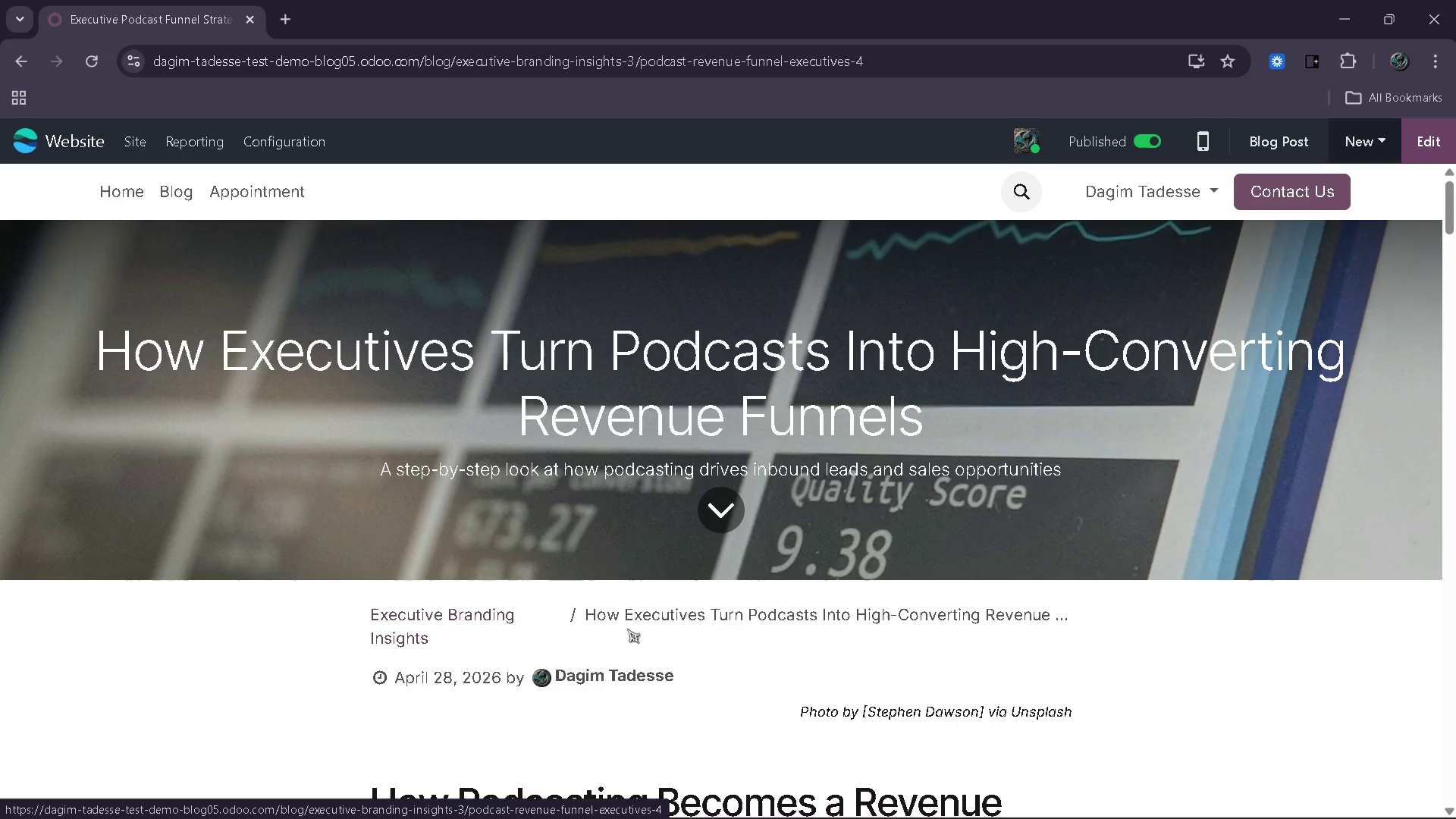 
left_click([674, 579])
 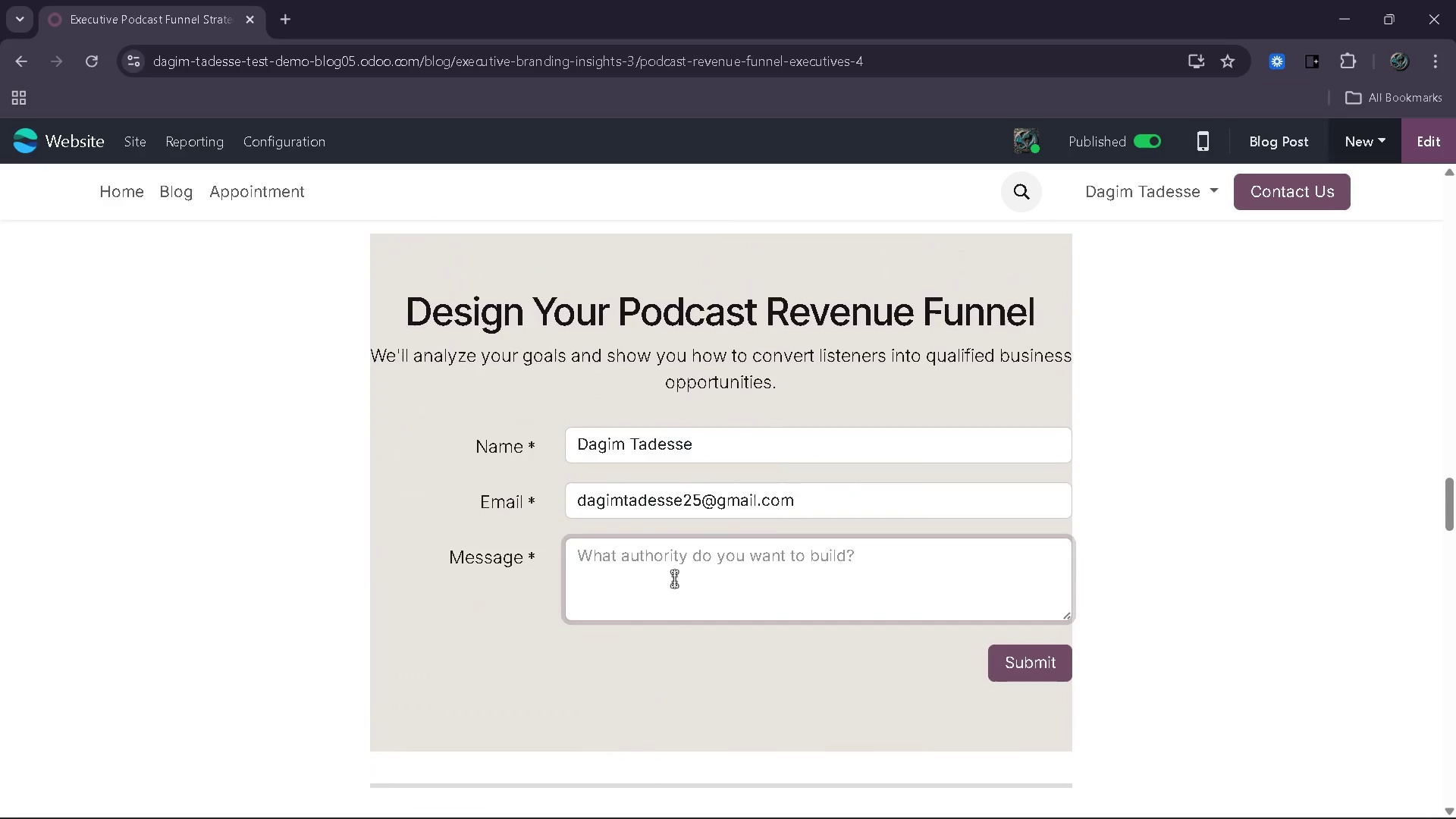 
type(gvjvj)
key(Backspace)
key(Backspace)
key(Backspace)
key(Backspace)
key(Backspace)
key(Backspace)
type(i want to see the tgs)
 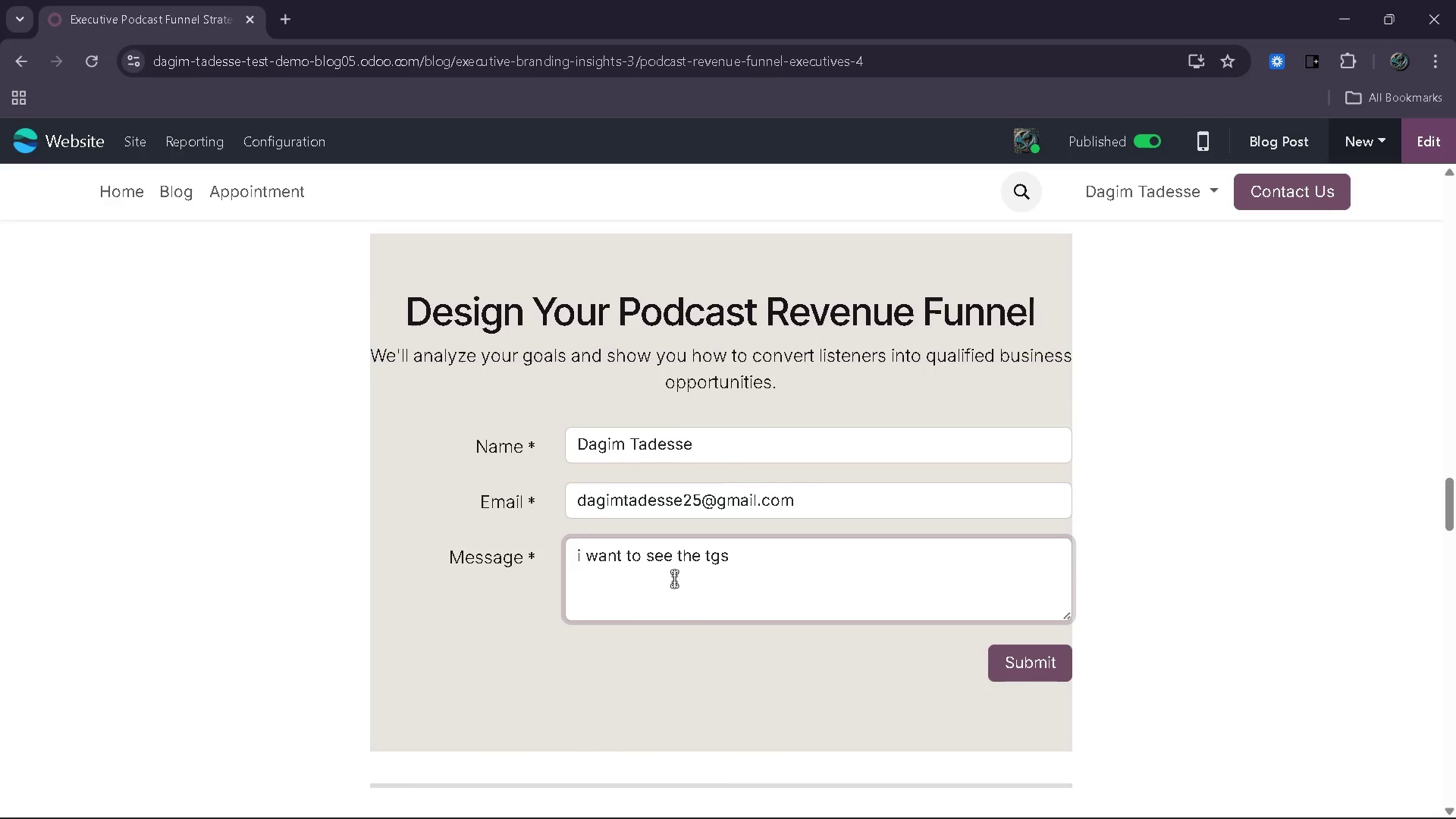 
hold_key(key=Comma, duration=0.31)
 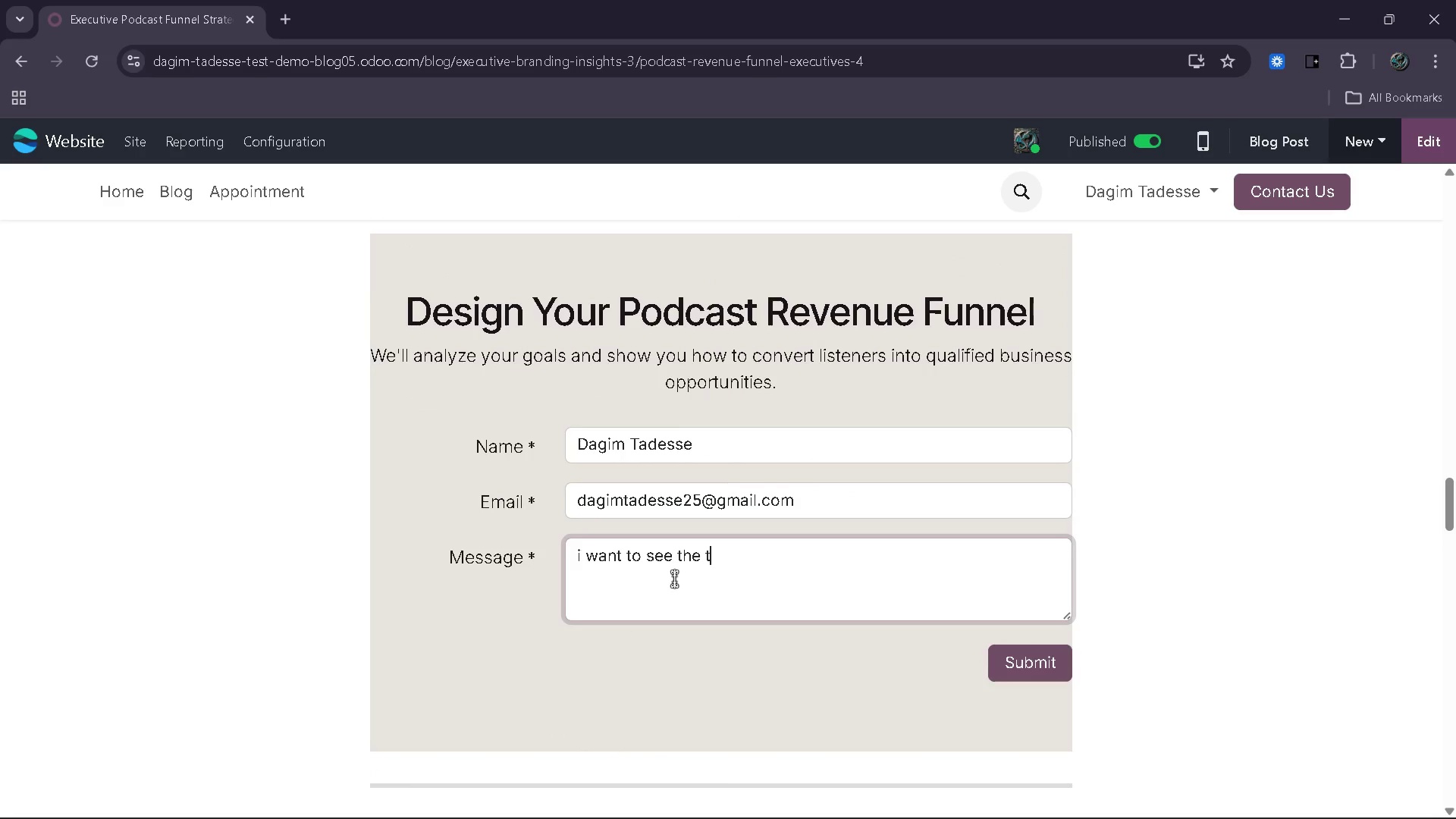 
key(ArrowLeft)
 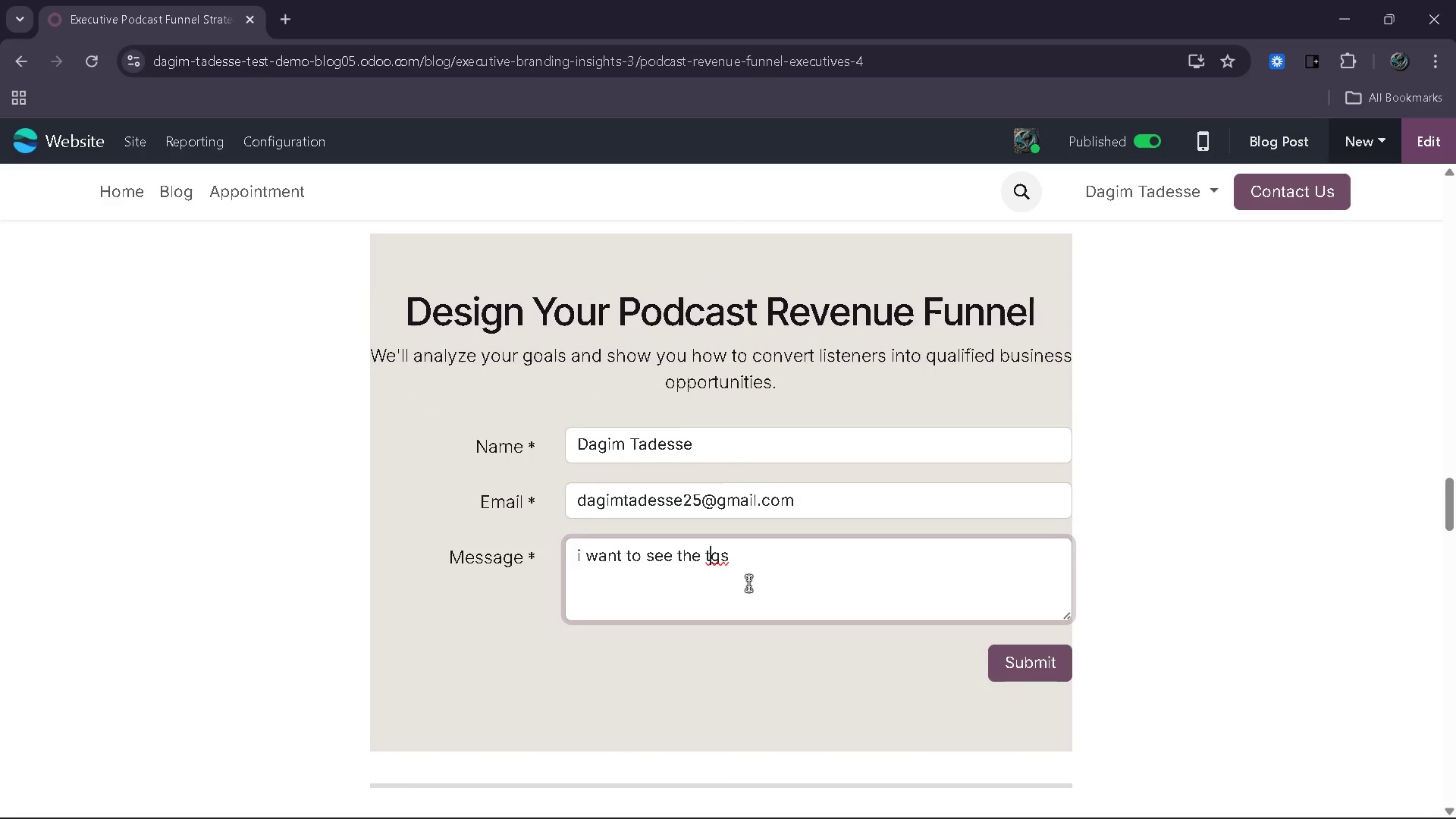 
key(ArrowLeft)
 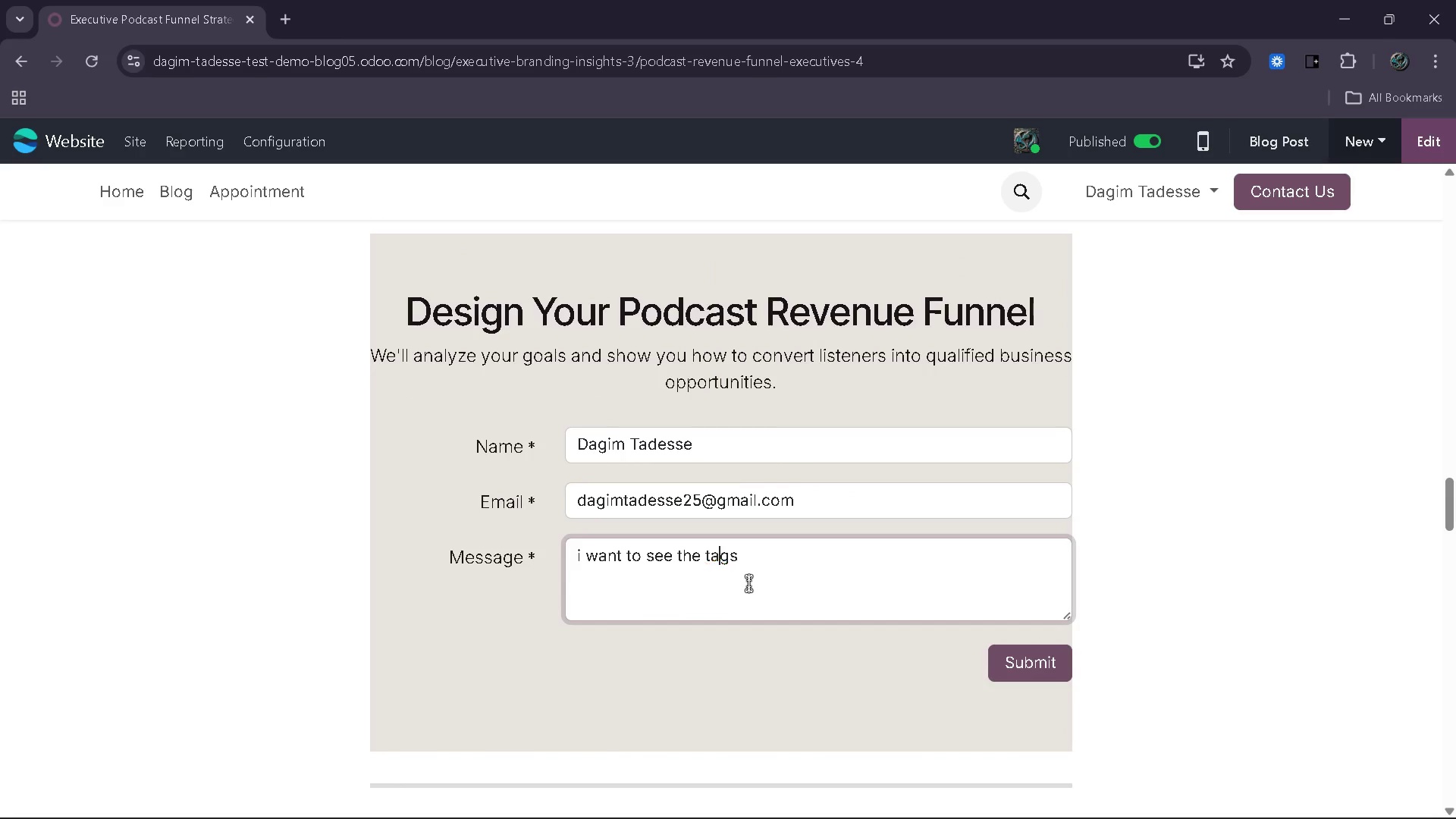 
key(A)
 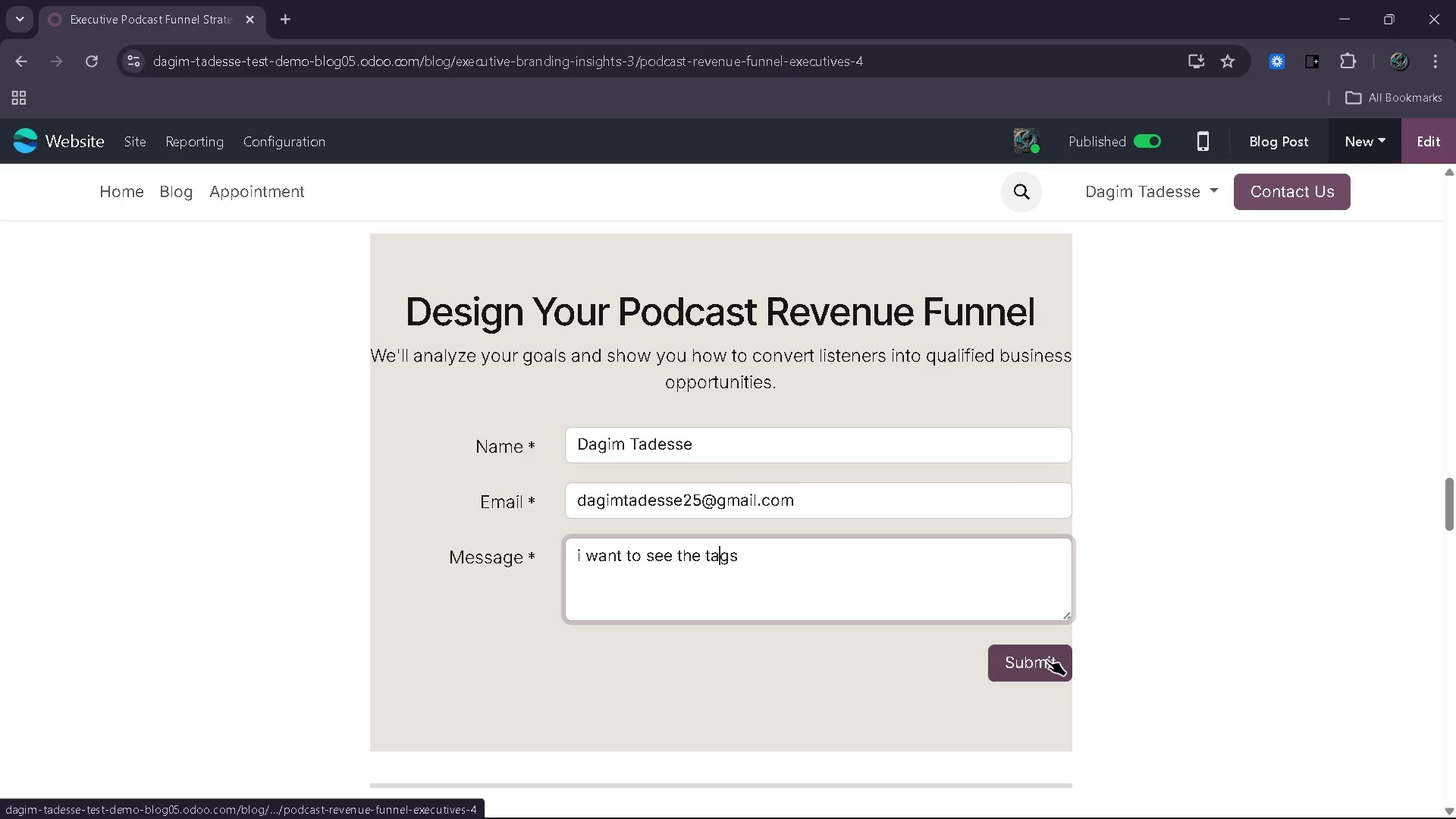 
left_click([1046, 660])
 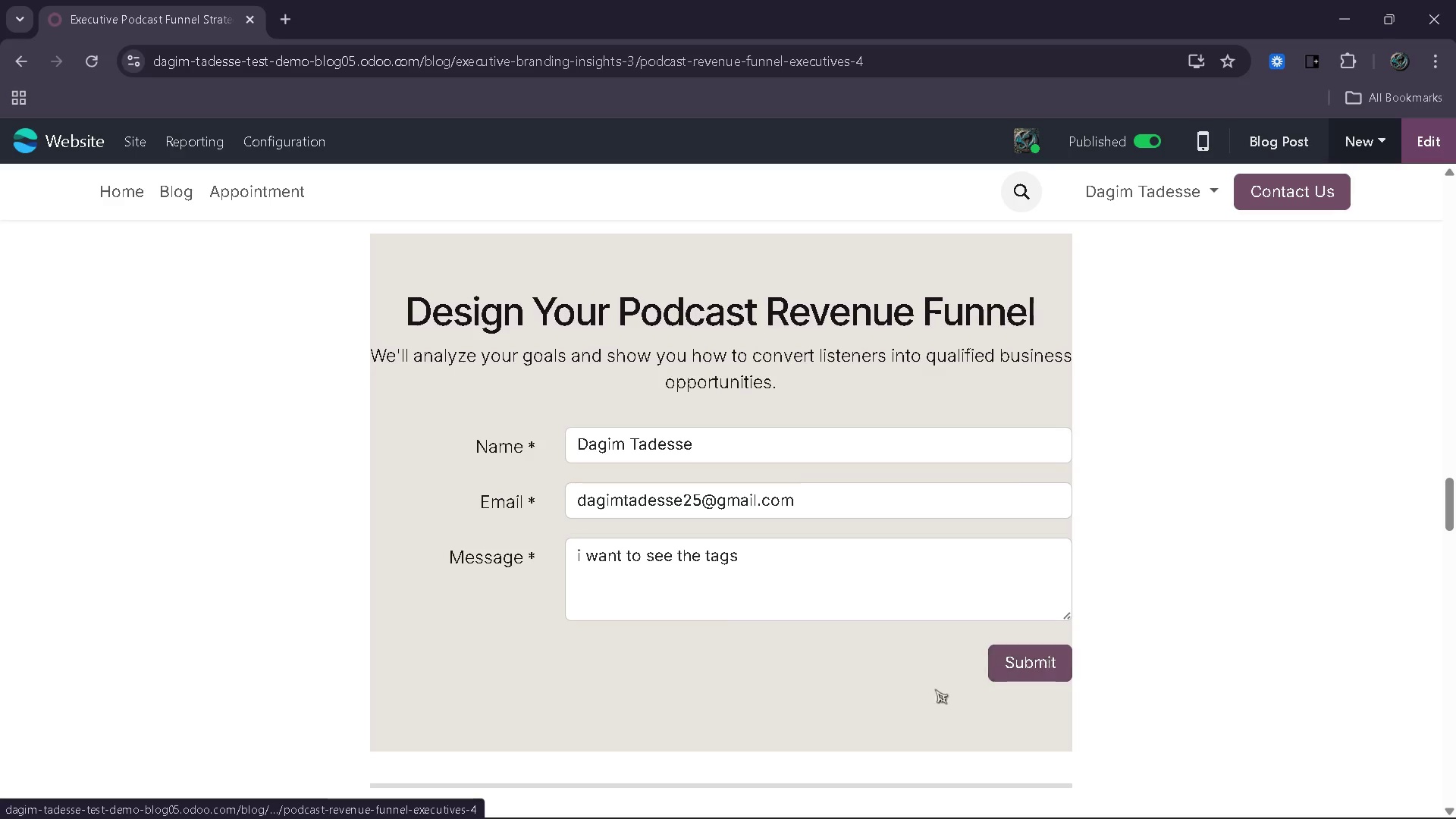 
mouse_move([894, 684])
 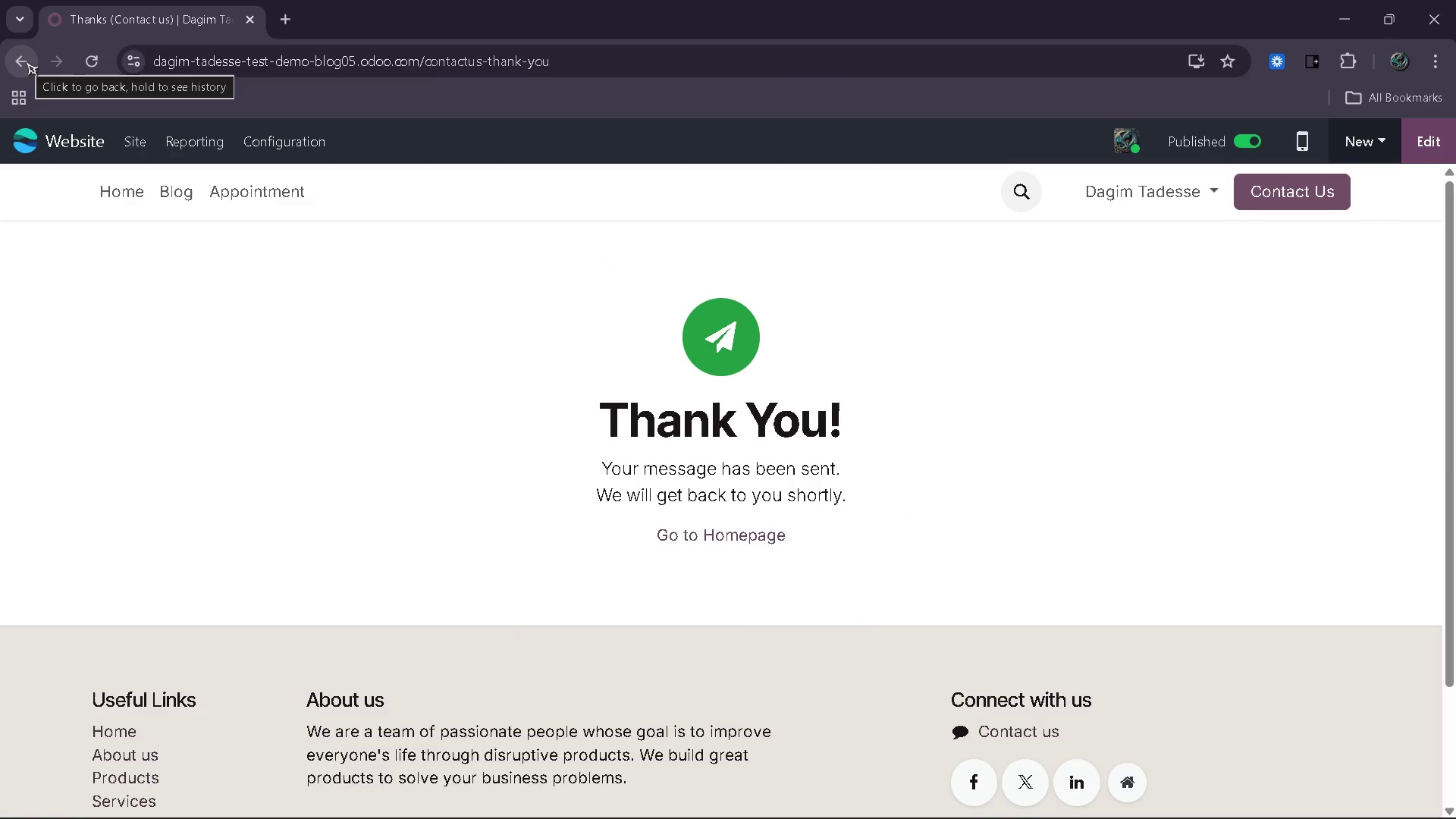 
left_click([26, 61])
 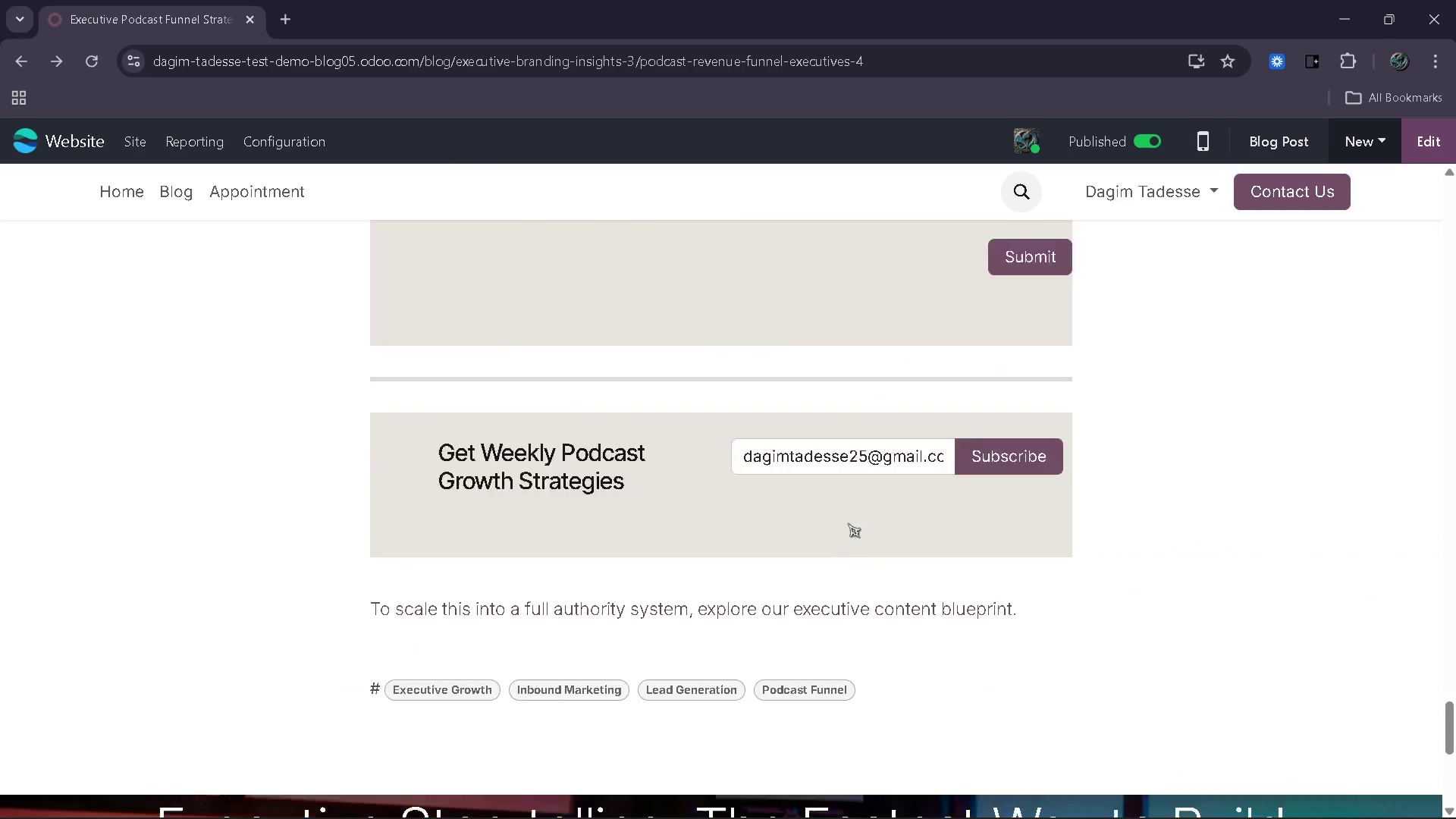 
wait(5.23)
 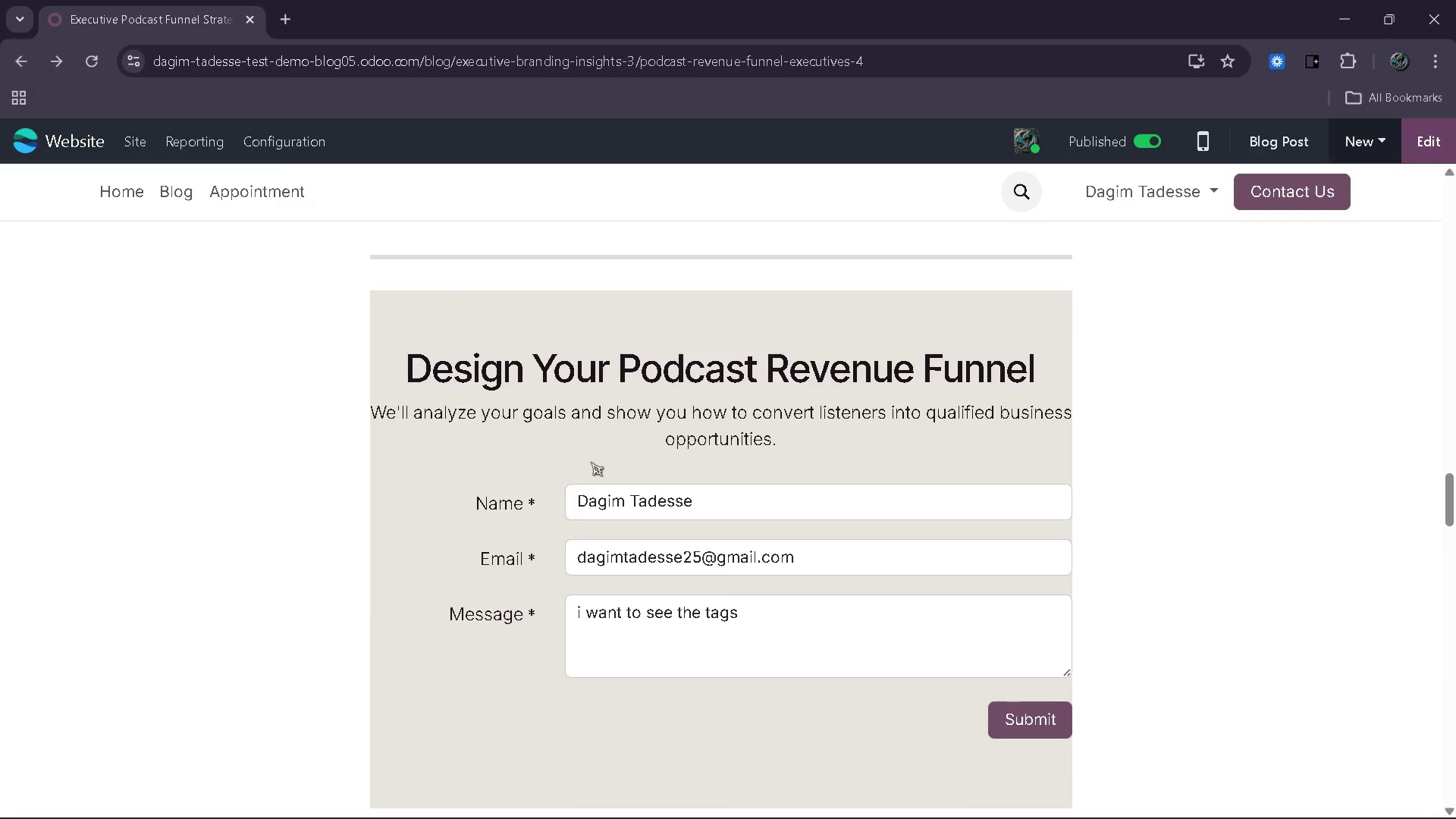 
left_click([657, 431])
 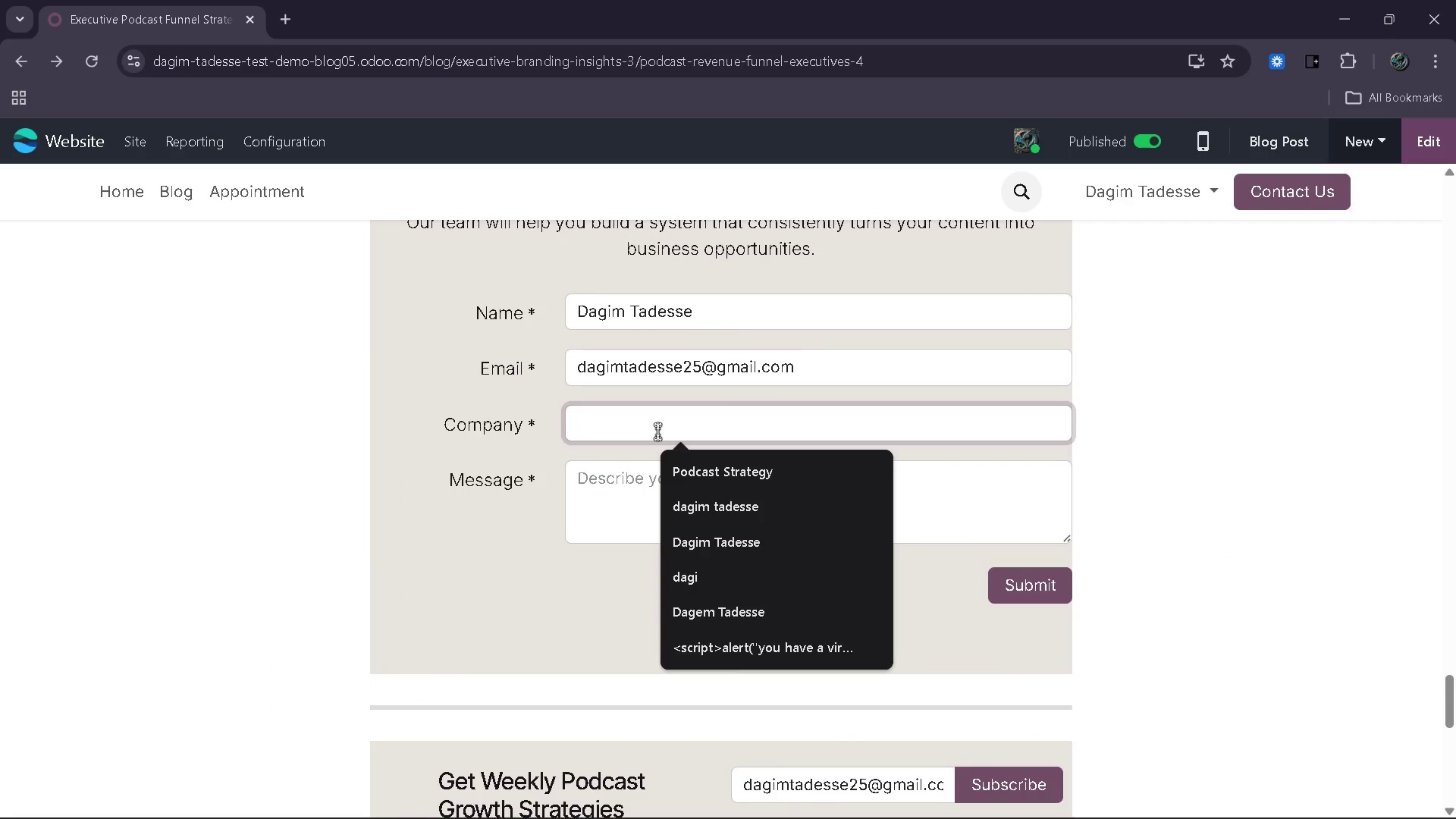 
type(another chekc)
key(Backspace)
key(Backspace)
type(ck)
 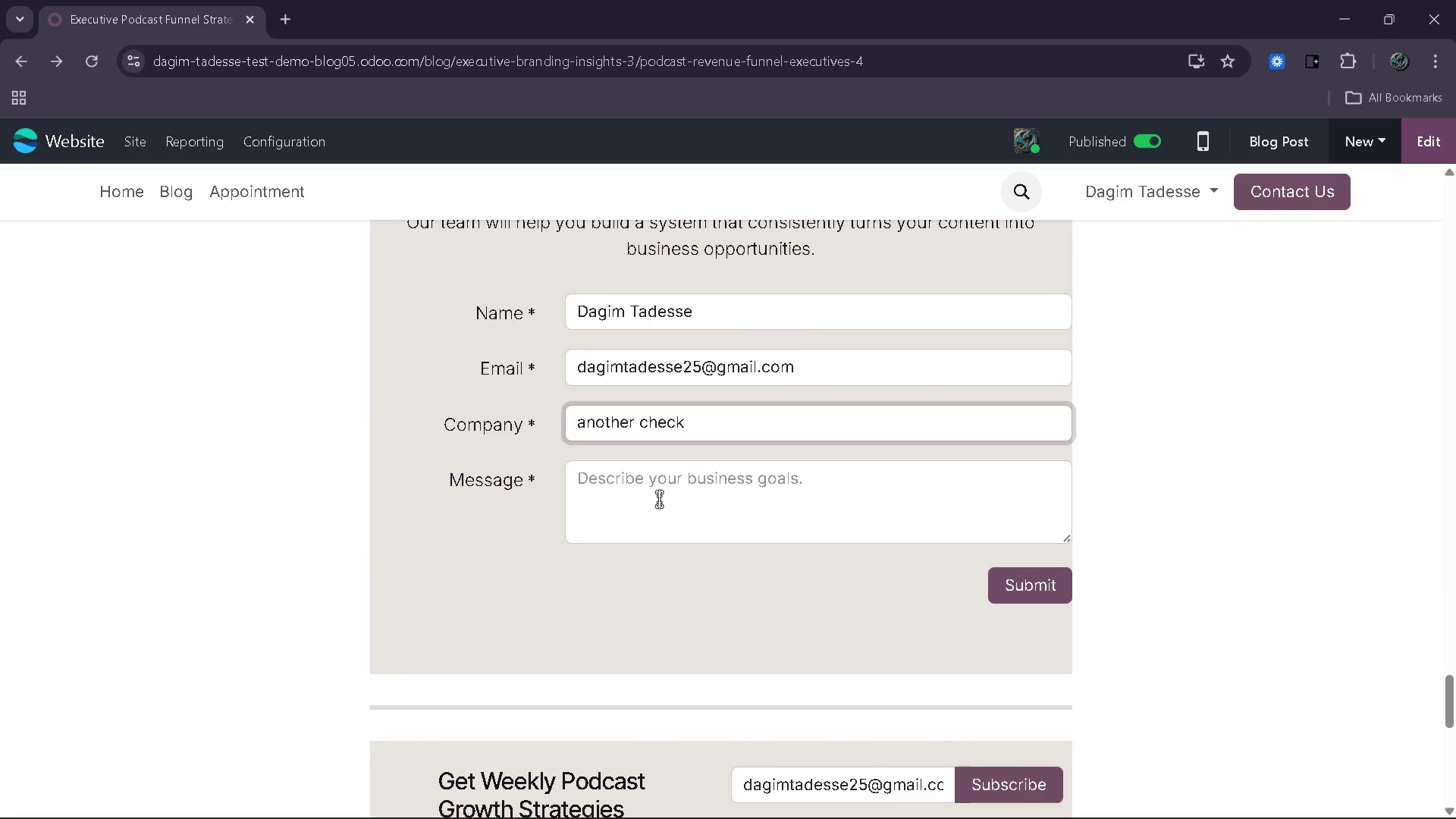 
left_click([659, 503])
 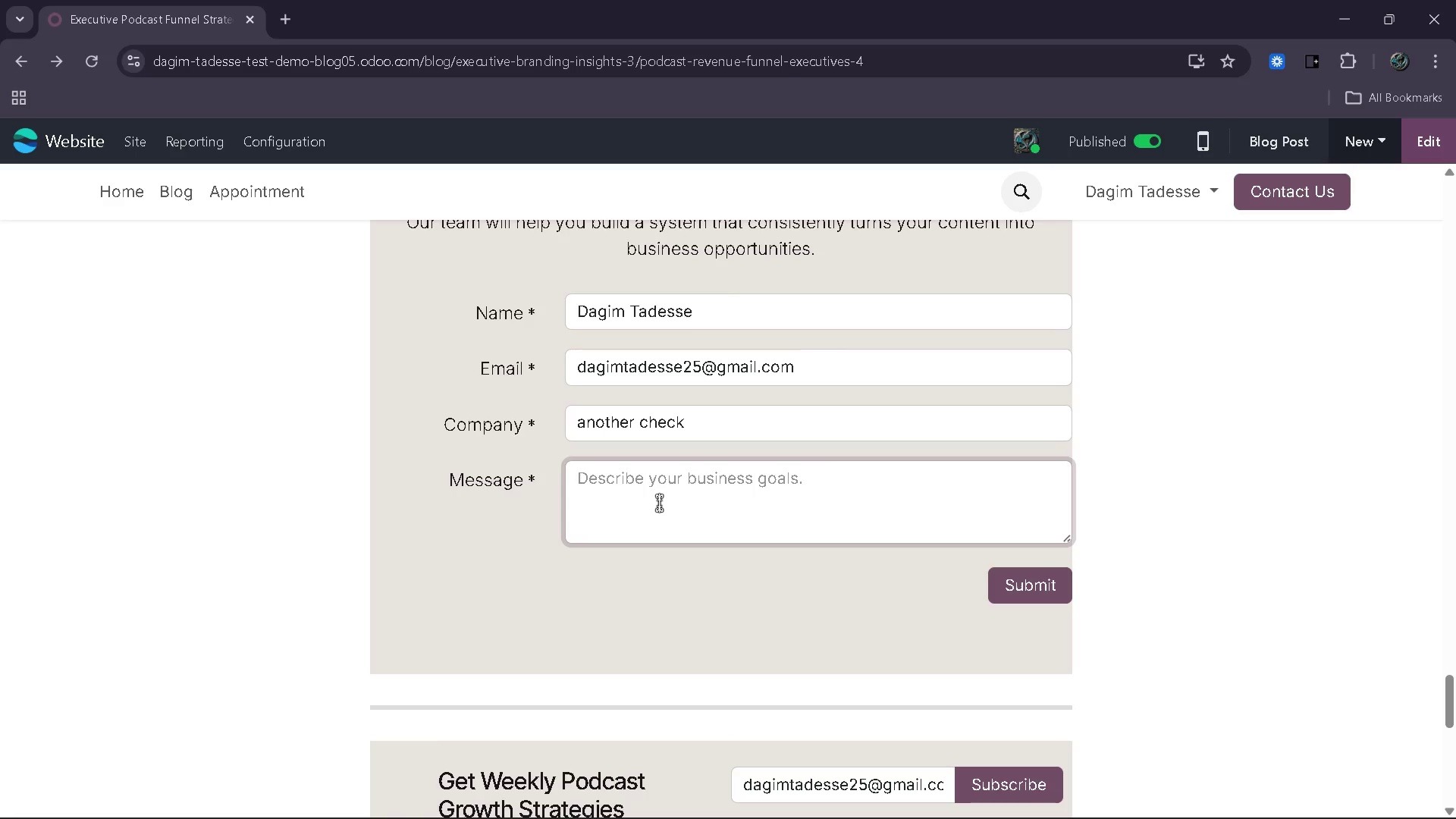 
type(tags test two)
 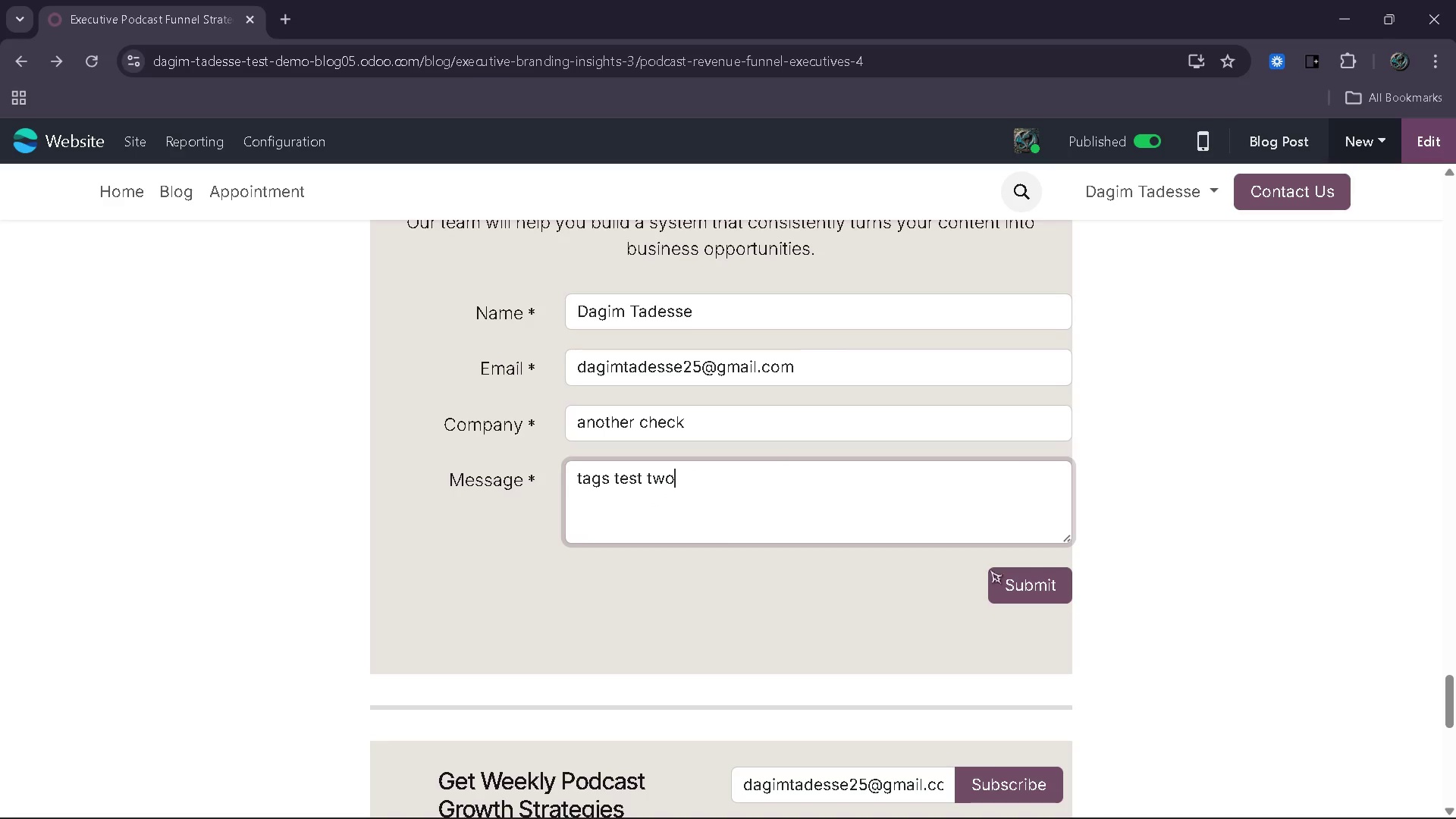 
left_click([1022, 584])
 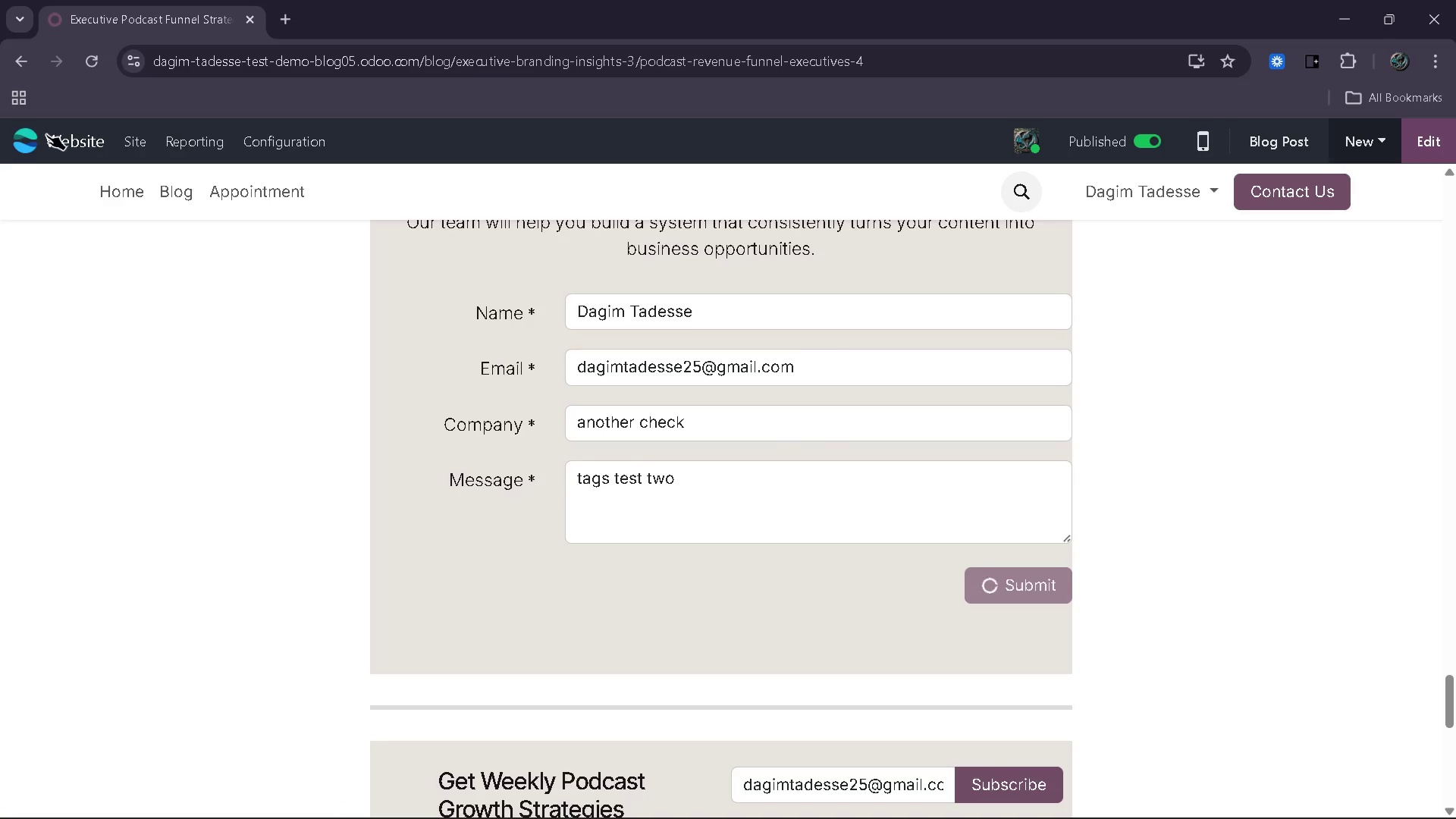 
left_click([46, 134])
 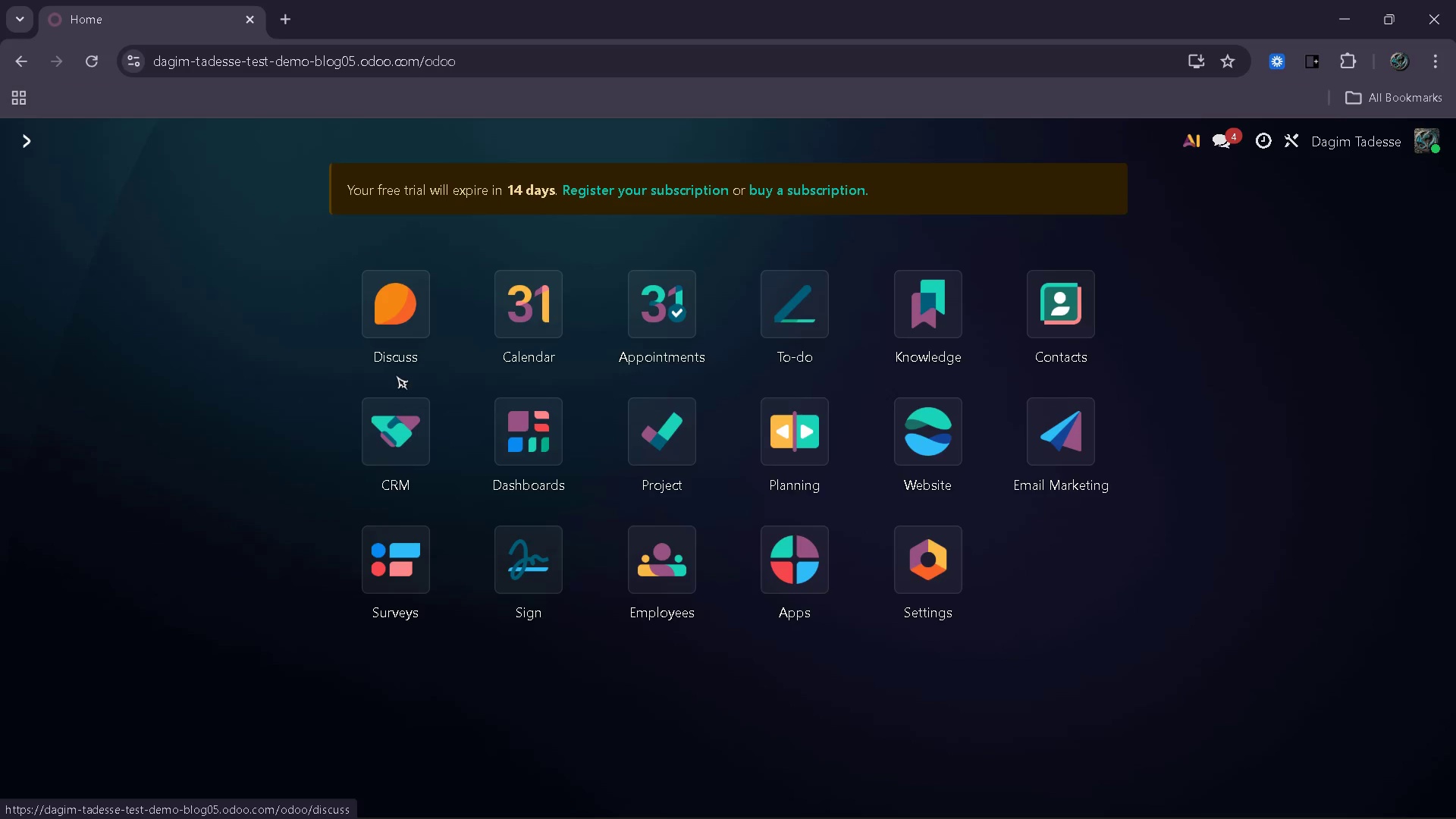 
left_click([416, 447])
 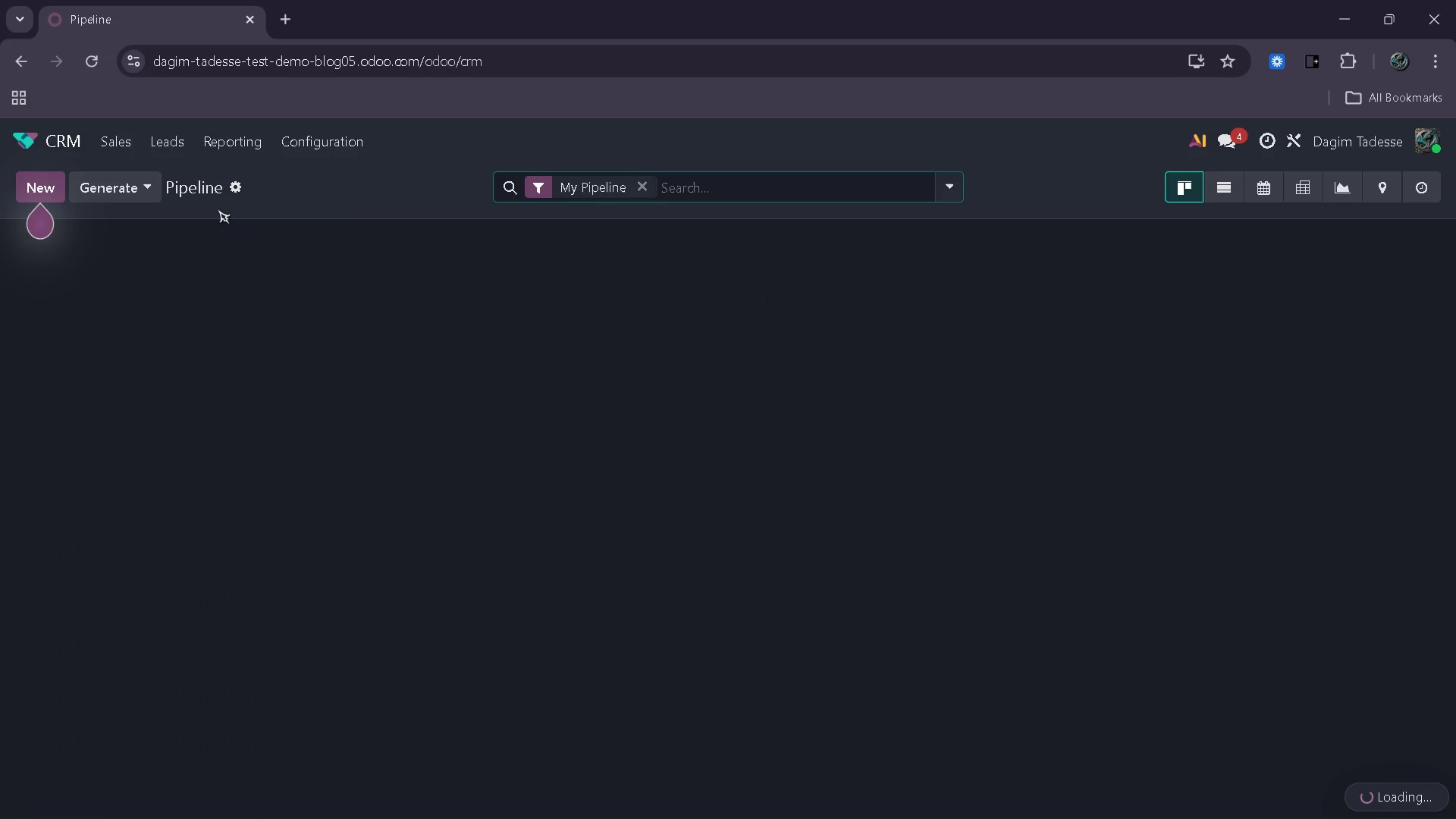 
left_click([177, 155])
 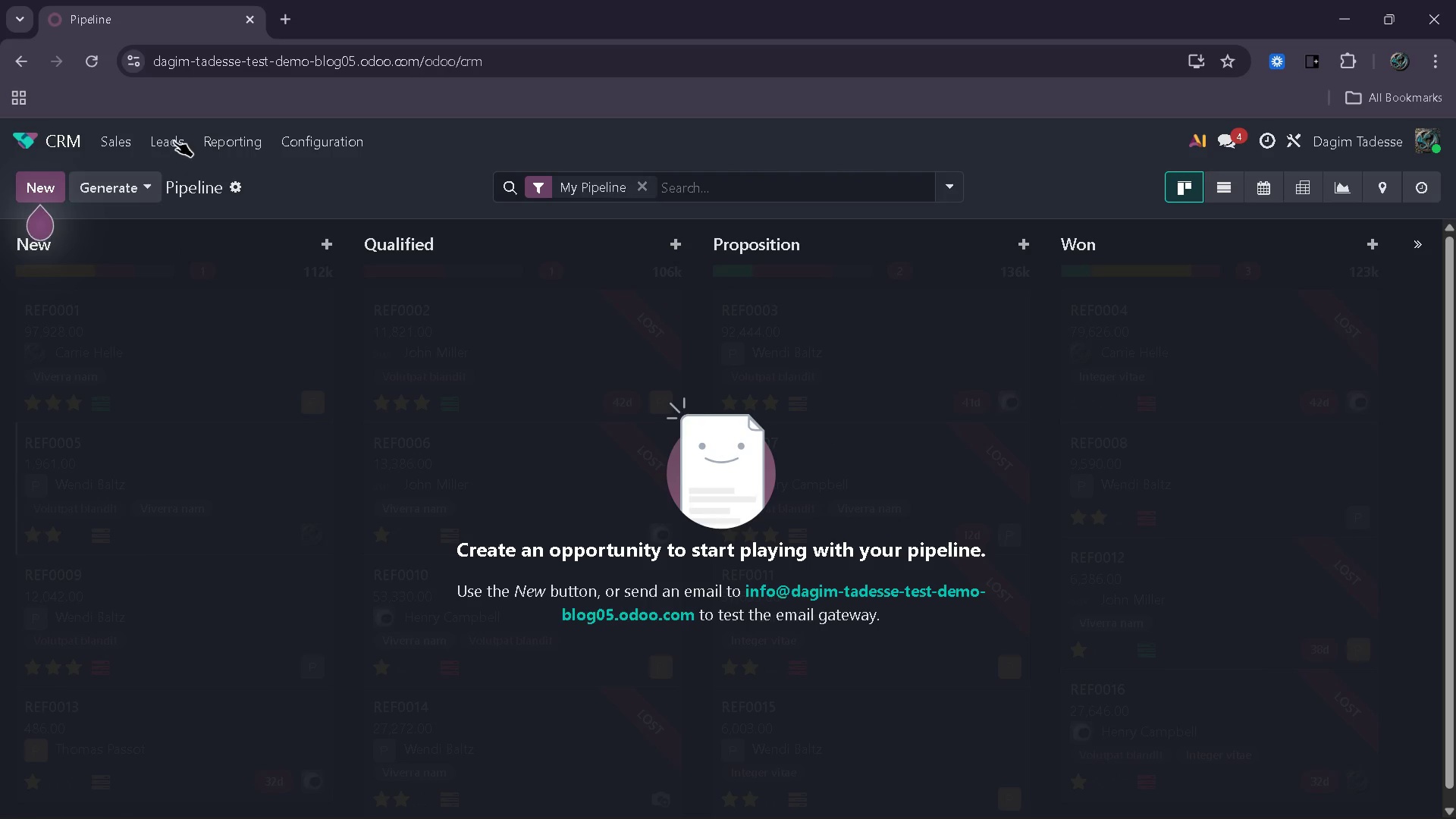 
left_click([174, 141])
 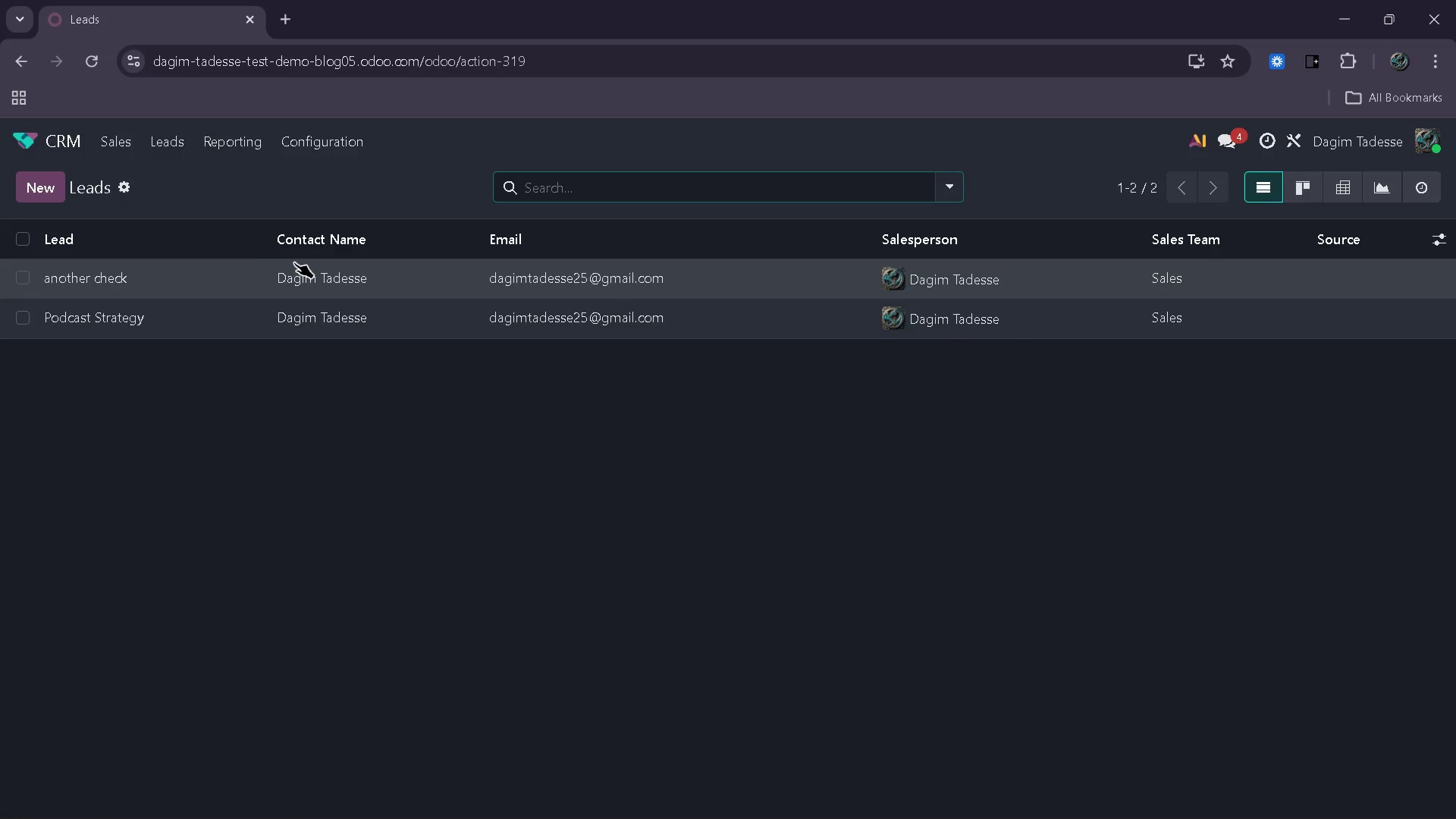 
left_click([335, 287])
 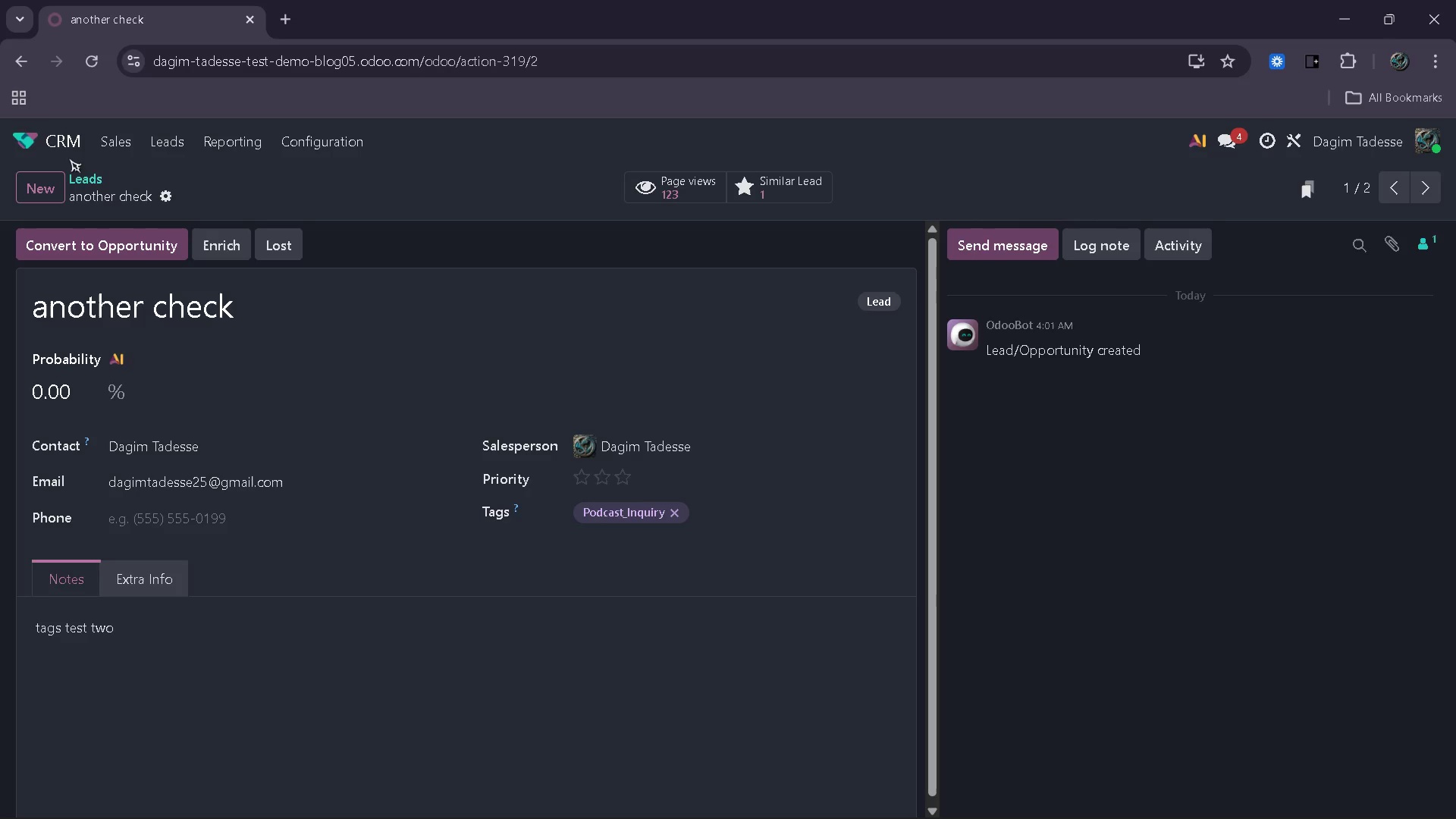 
left_click([16, 69])
 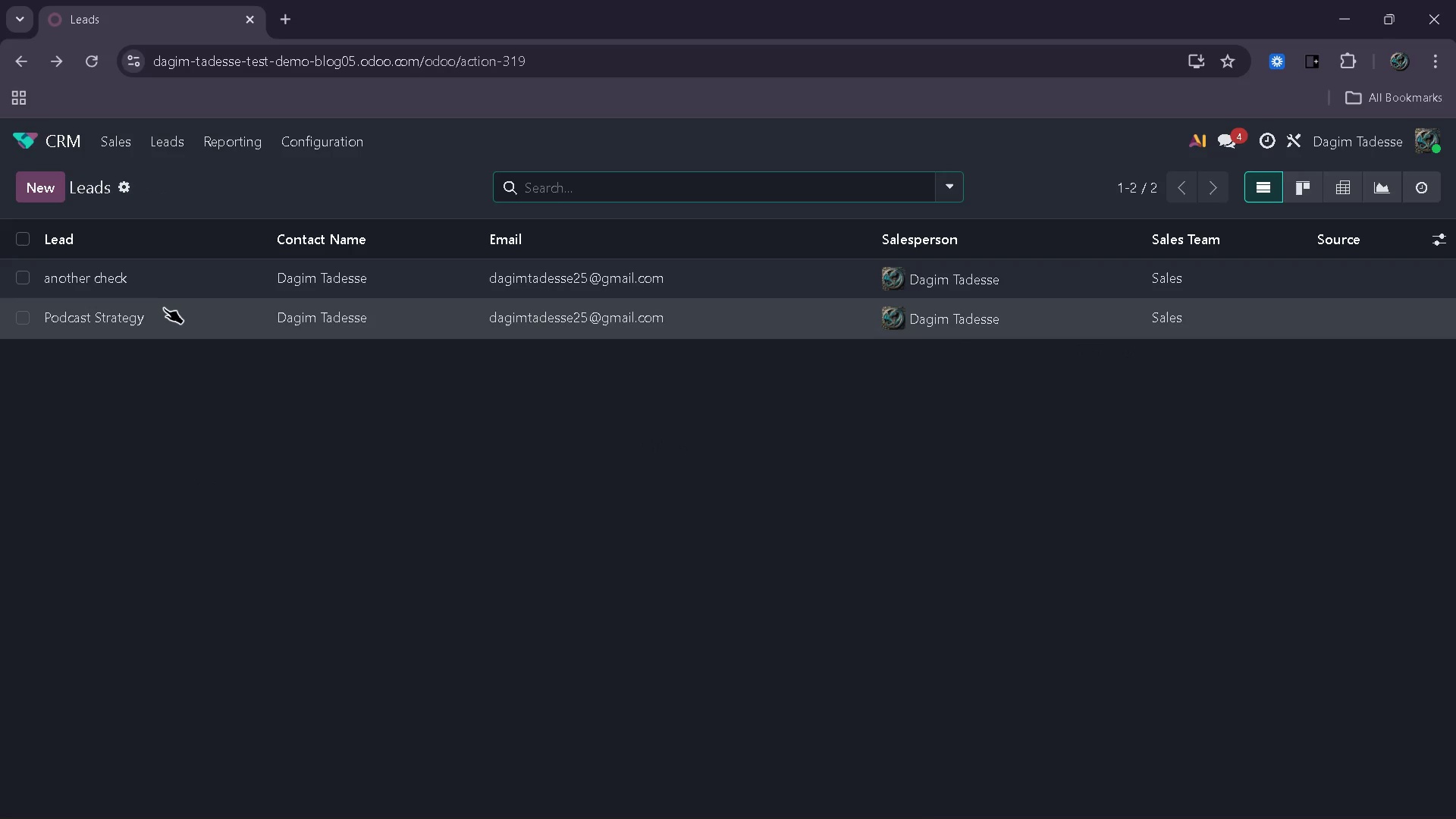 
left_click([164, 309])
 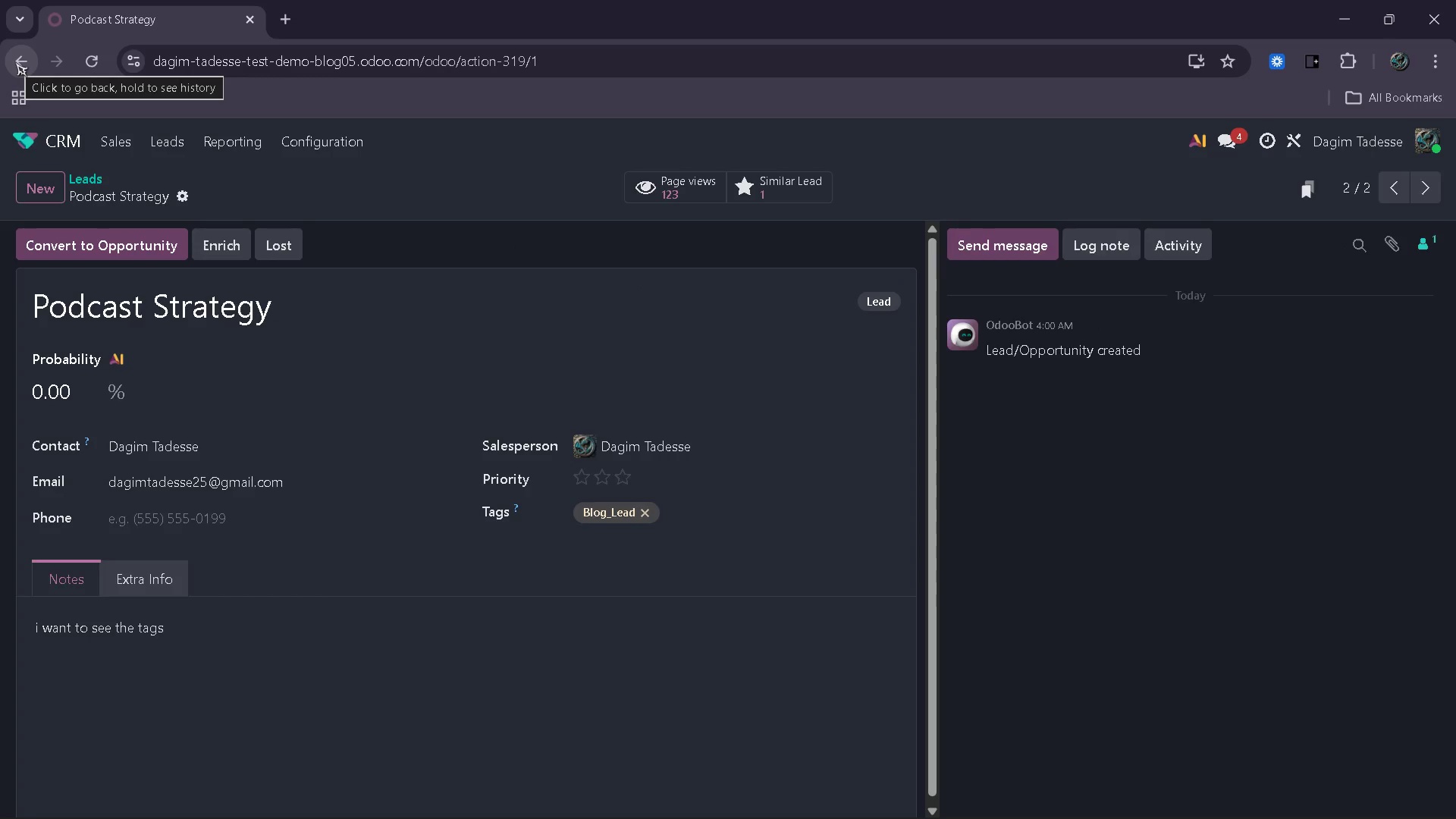 
wait(11.61)
 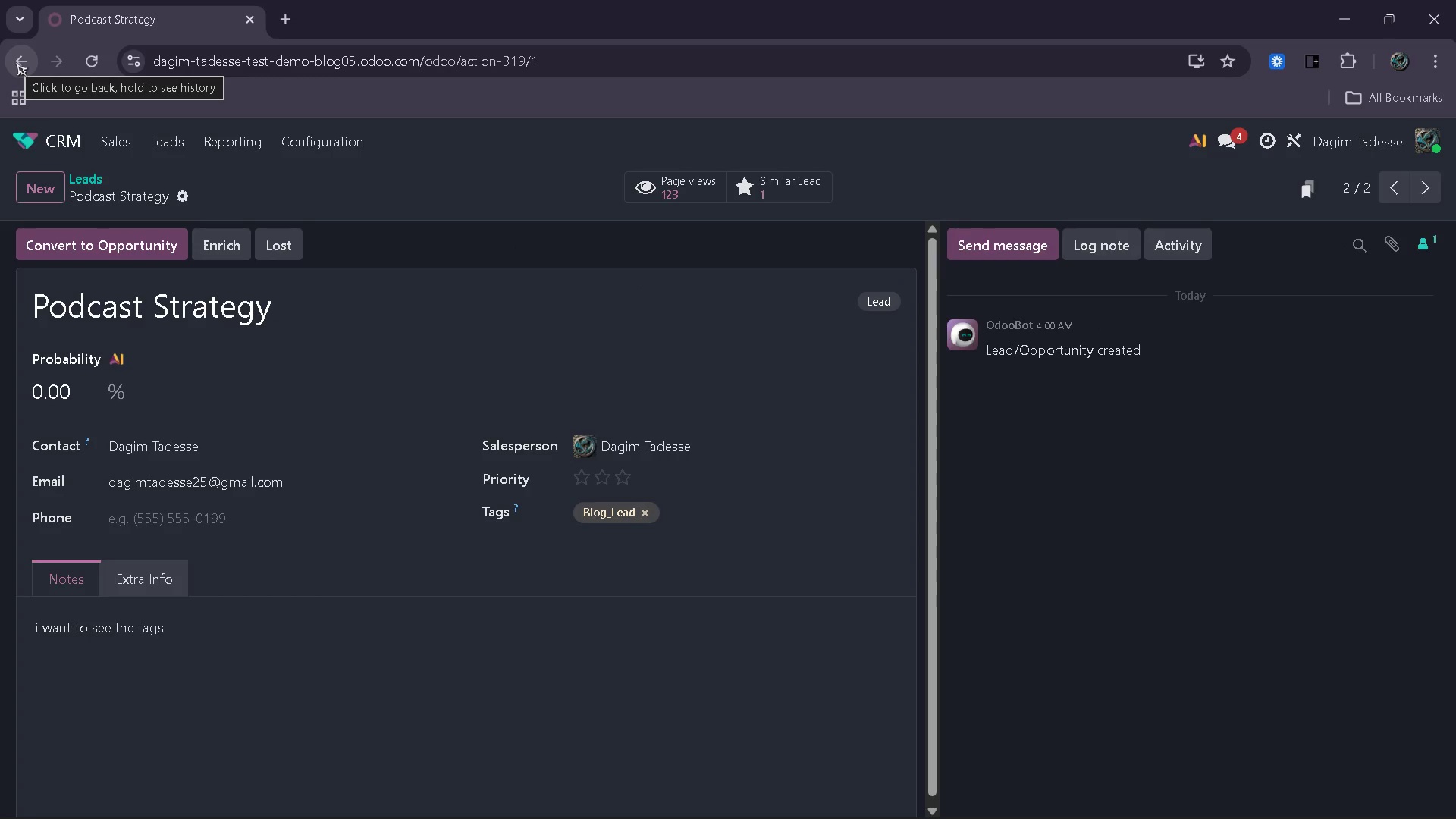 
left_click([15, 62])
 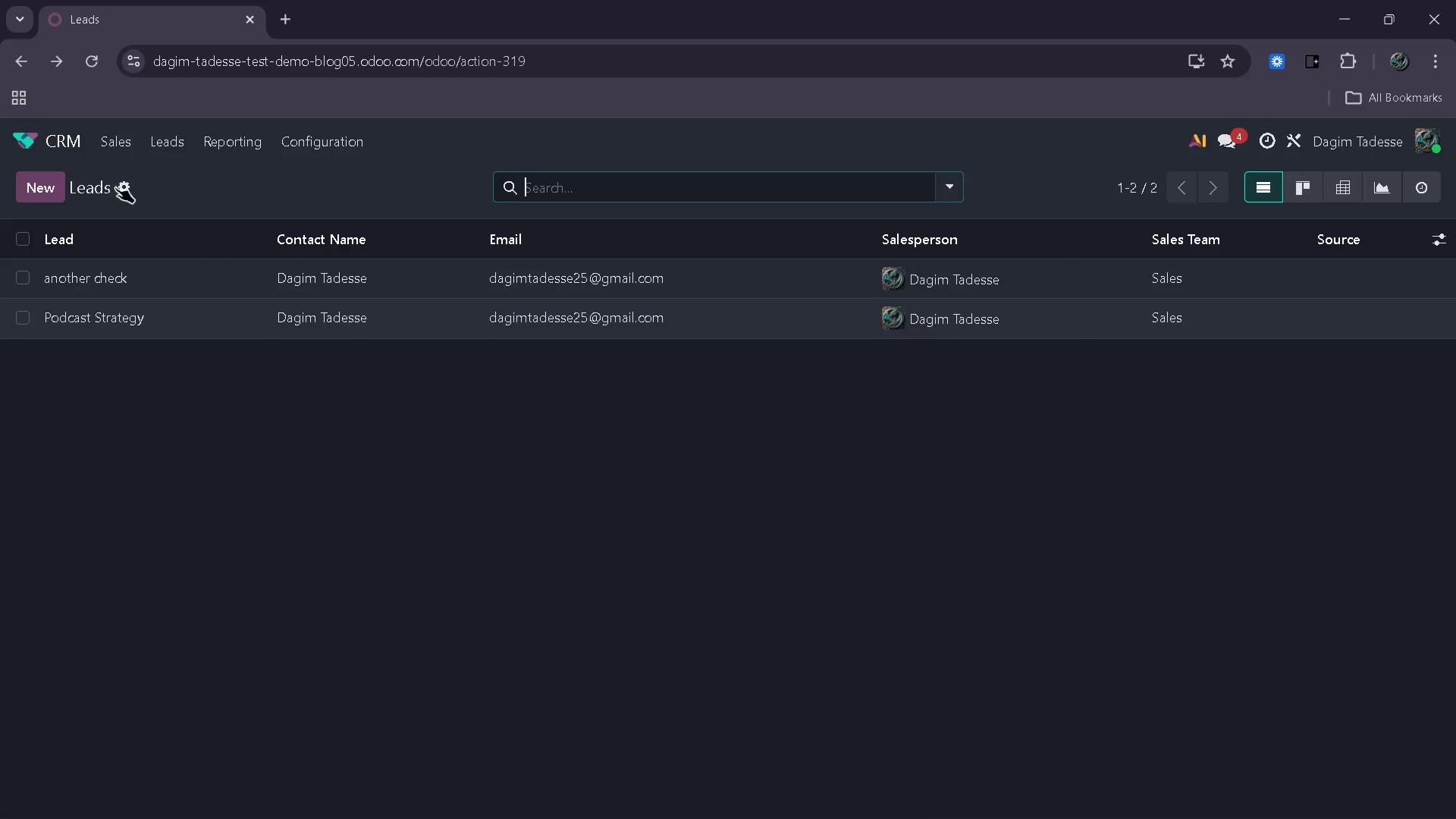 
left_click([148, 260])
 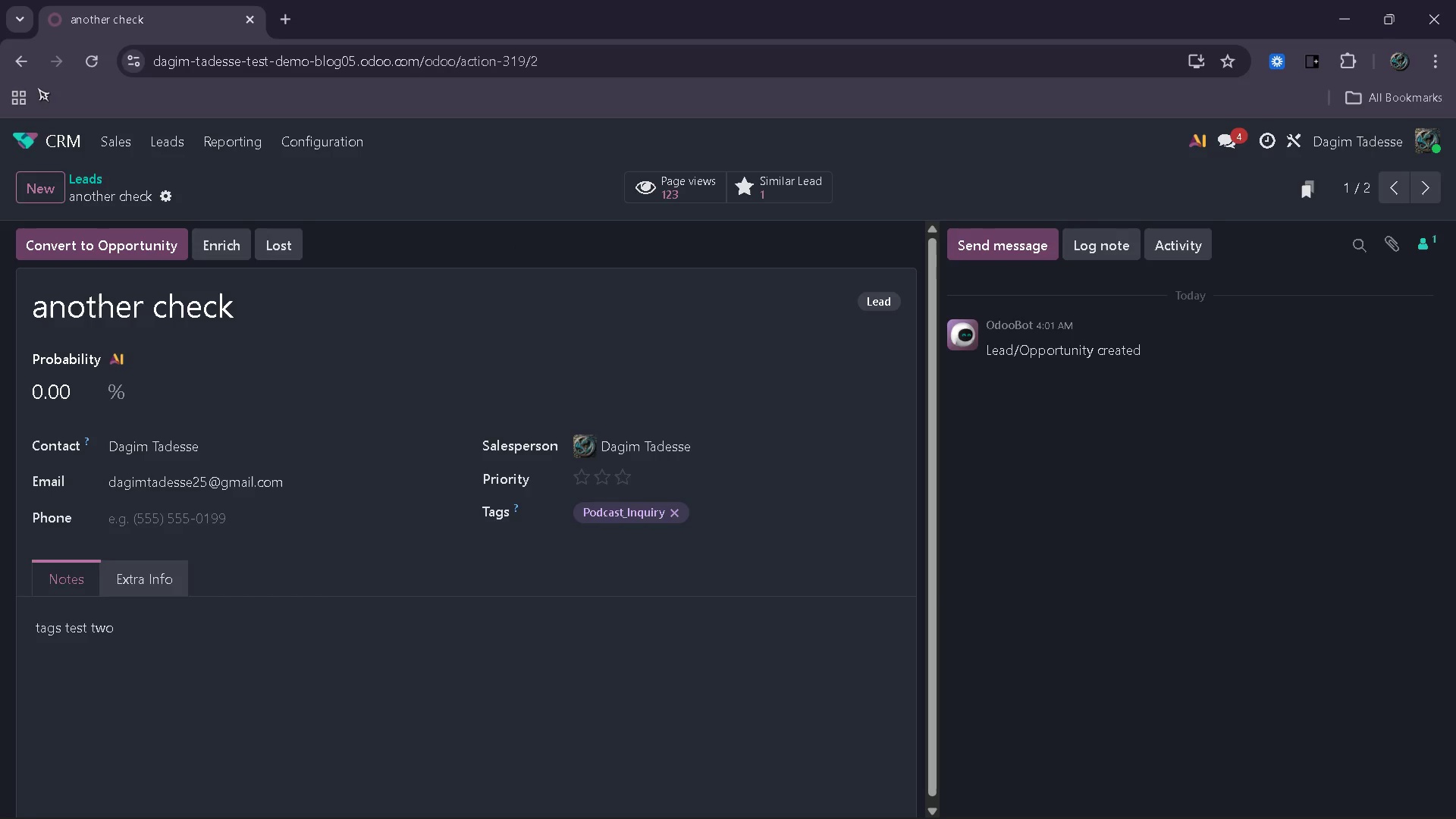 
left_click([14, 57])
 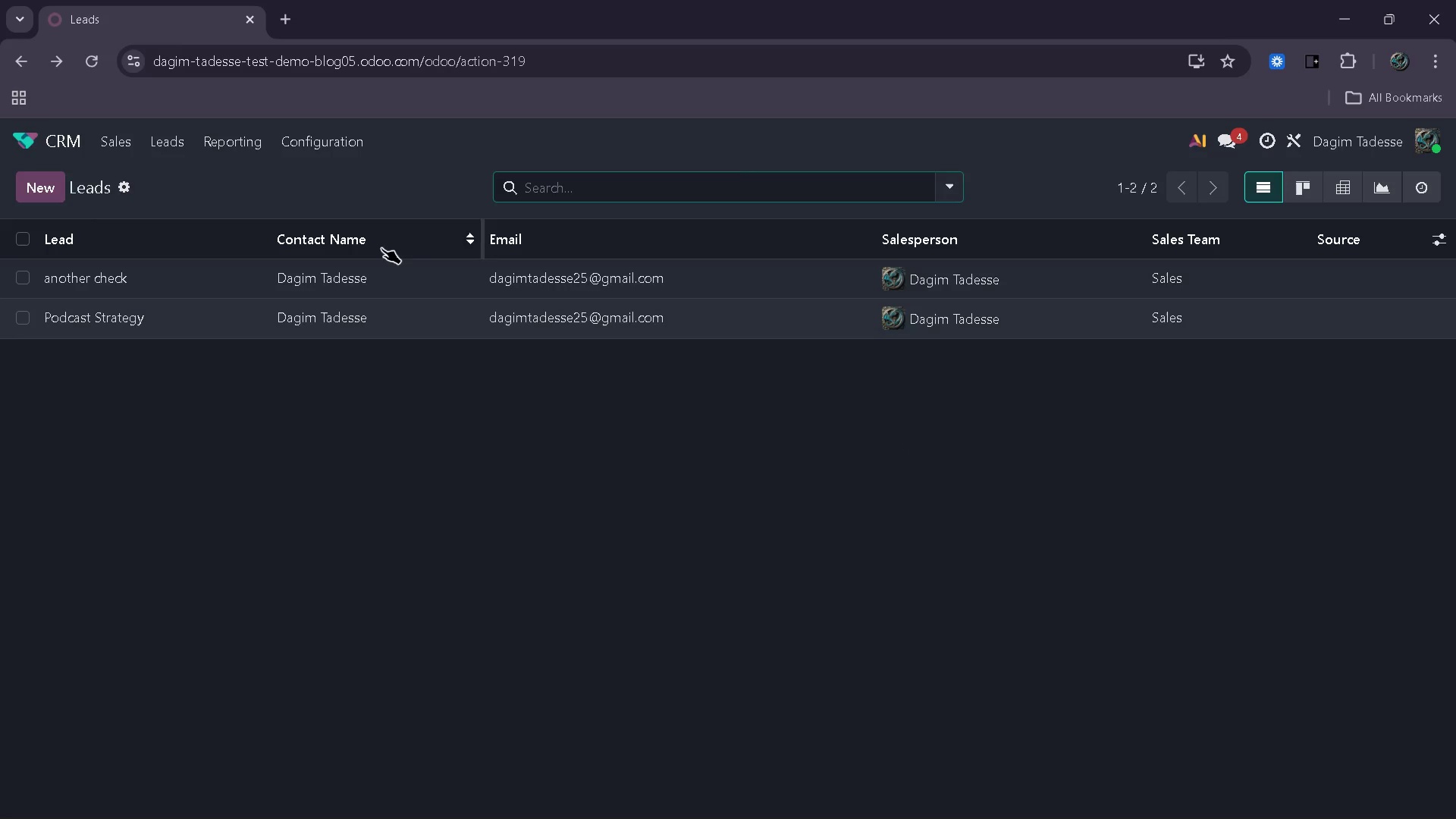 
wait(8.2)
 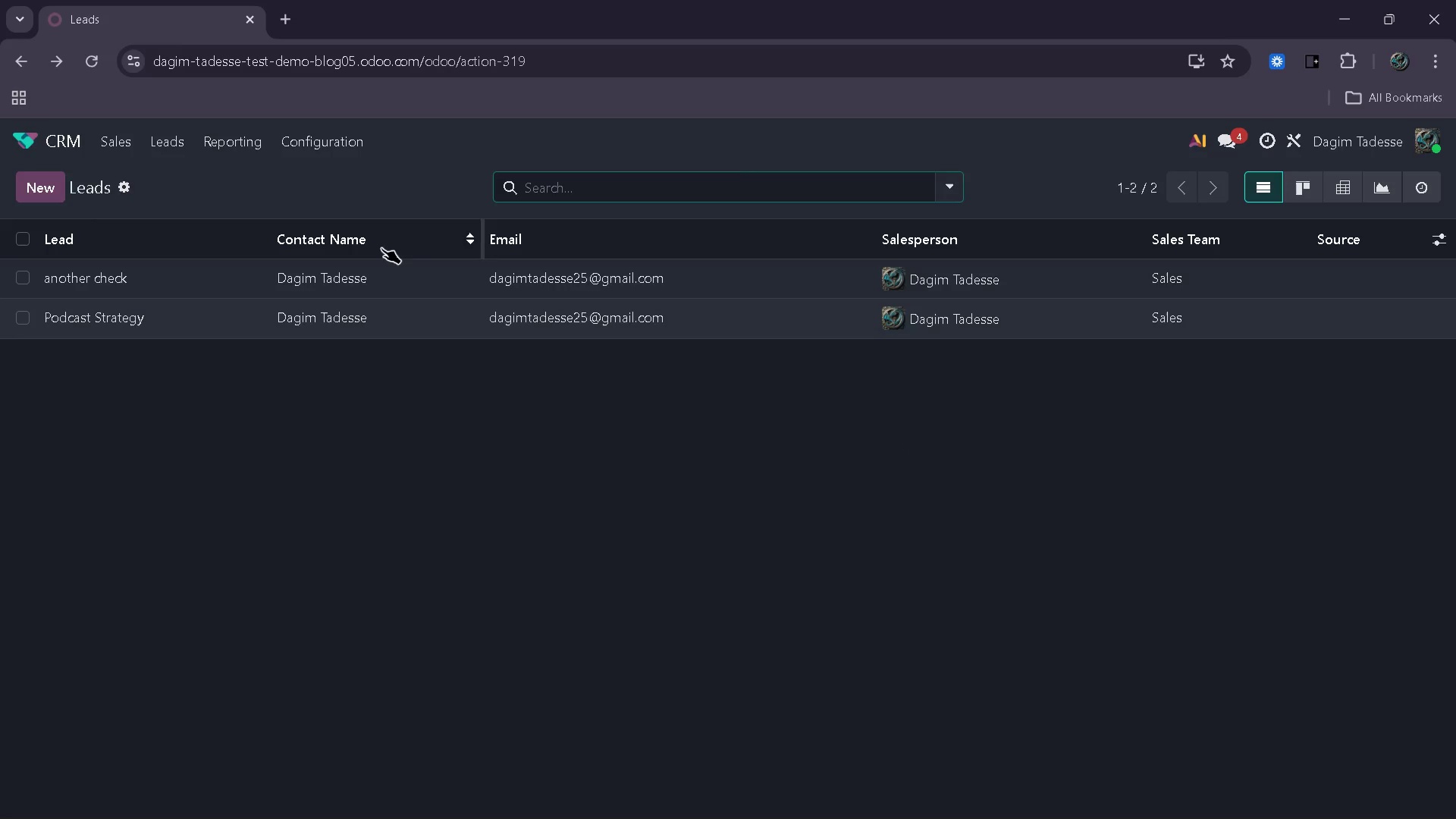 
left_click([30, 57])
 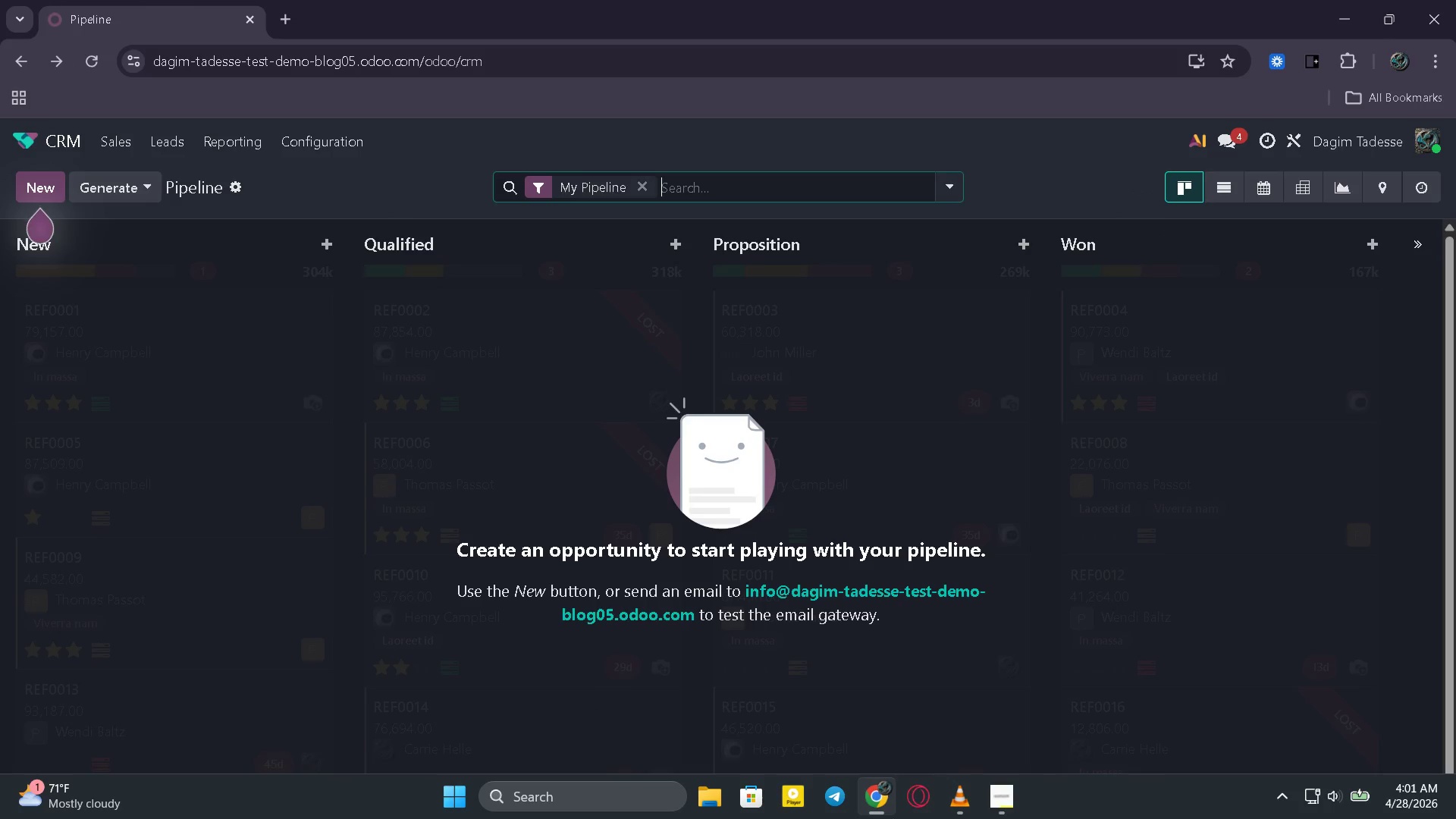 